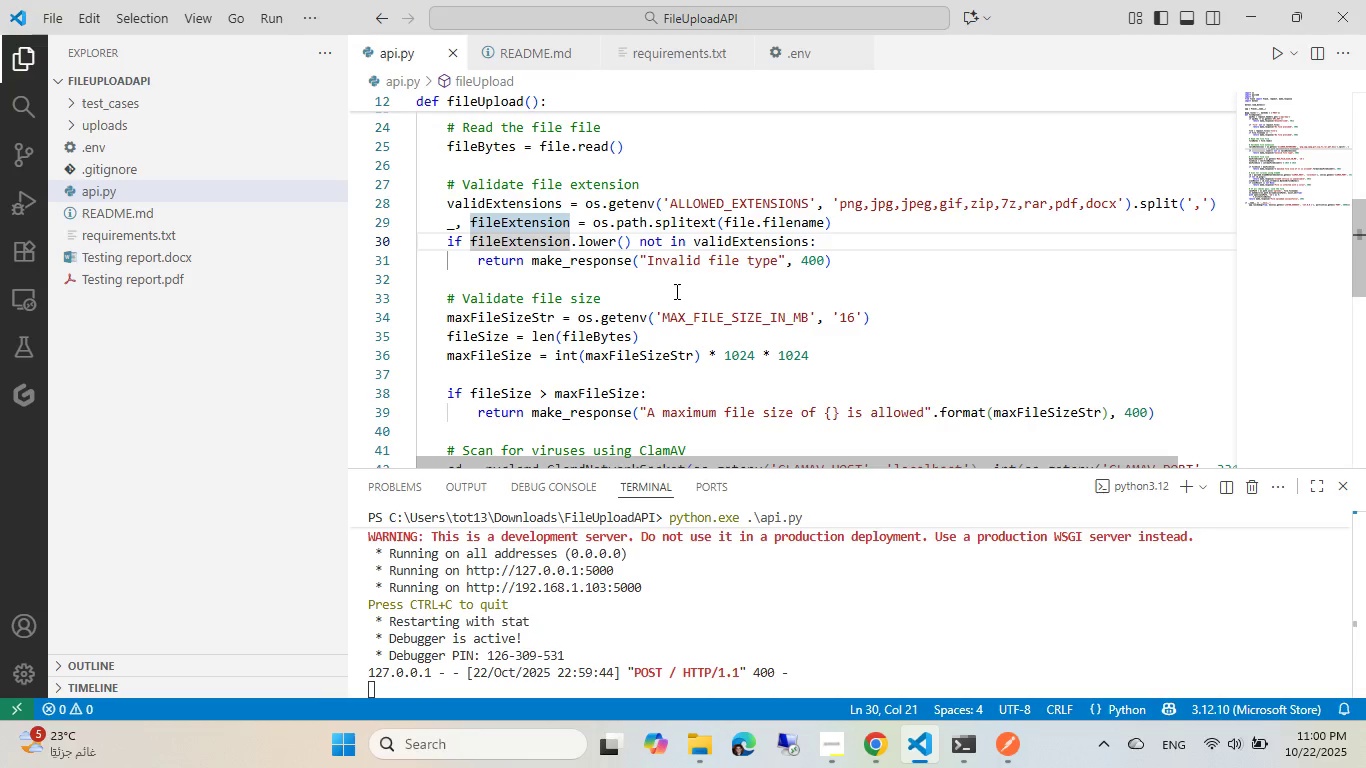 
wait(10.68)
 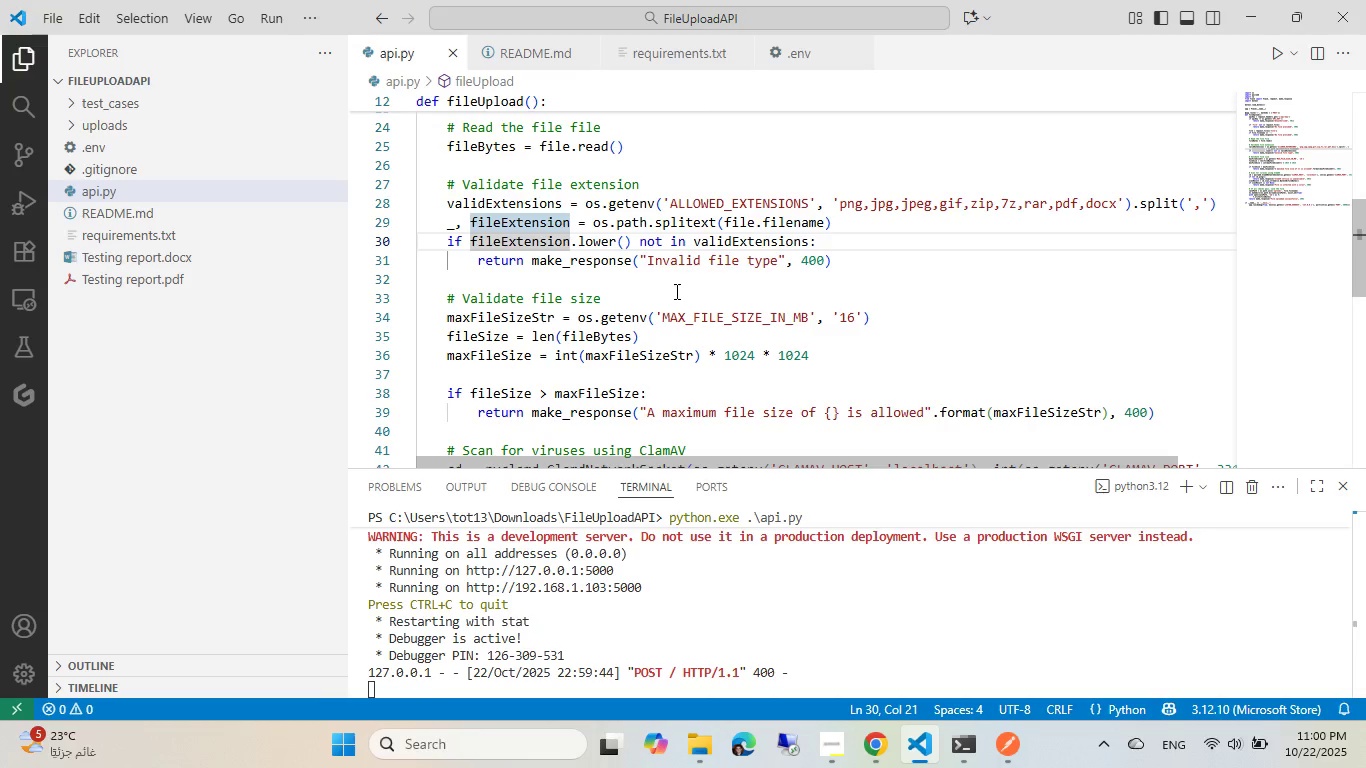 
key(BracketLeft)
 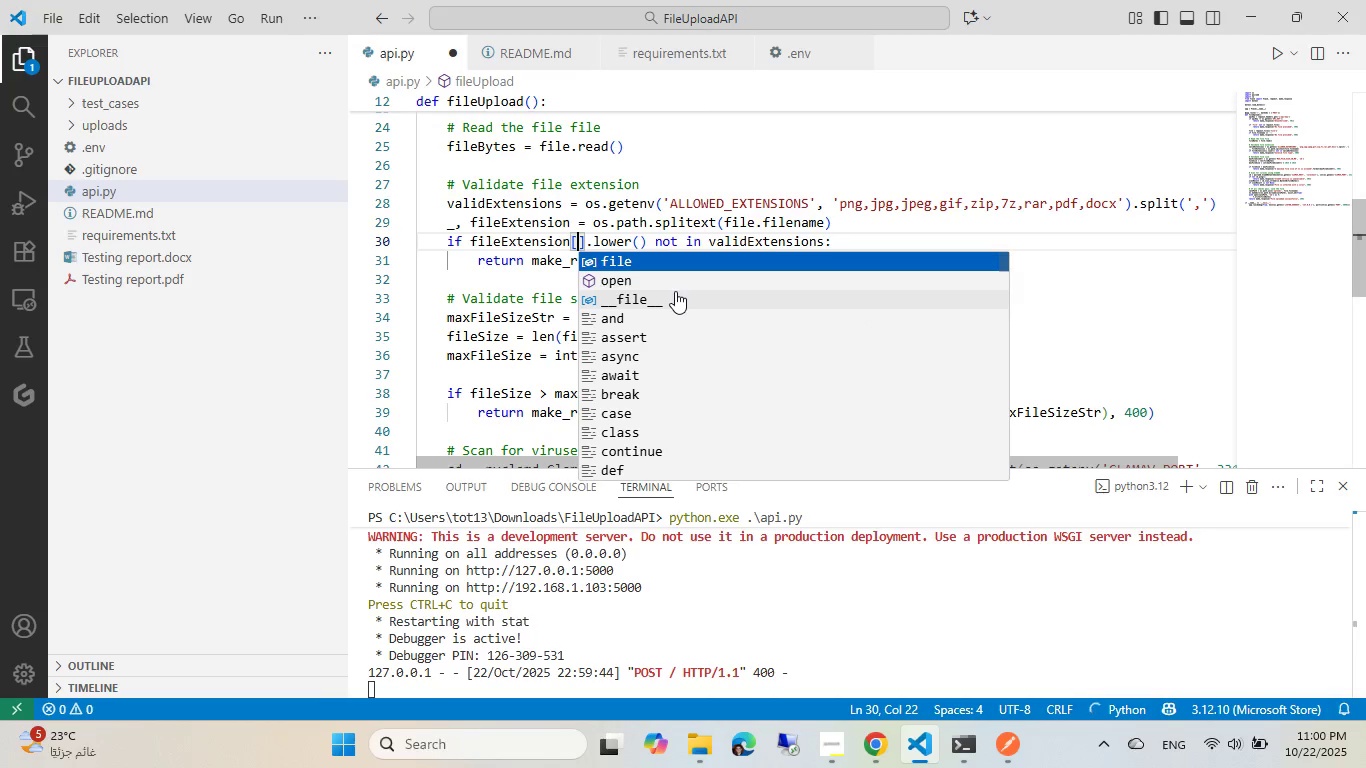 
key(1)
 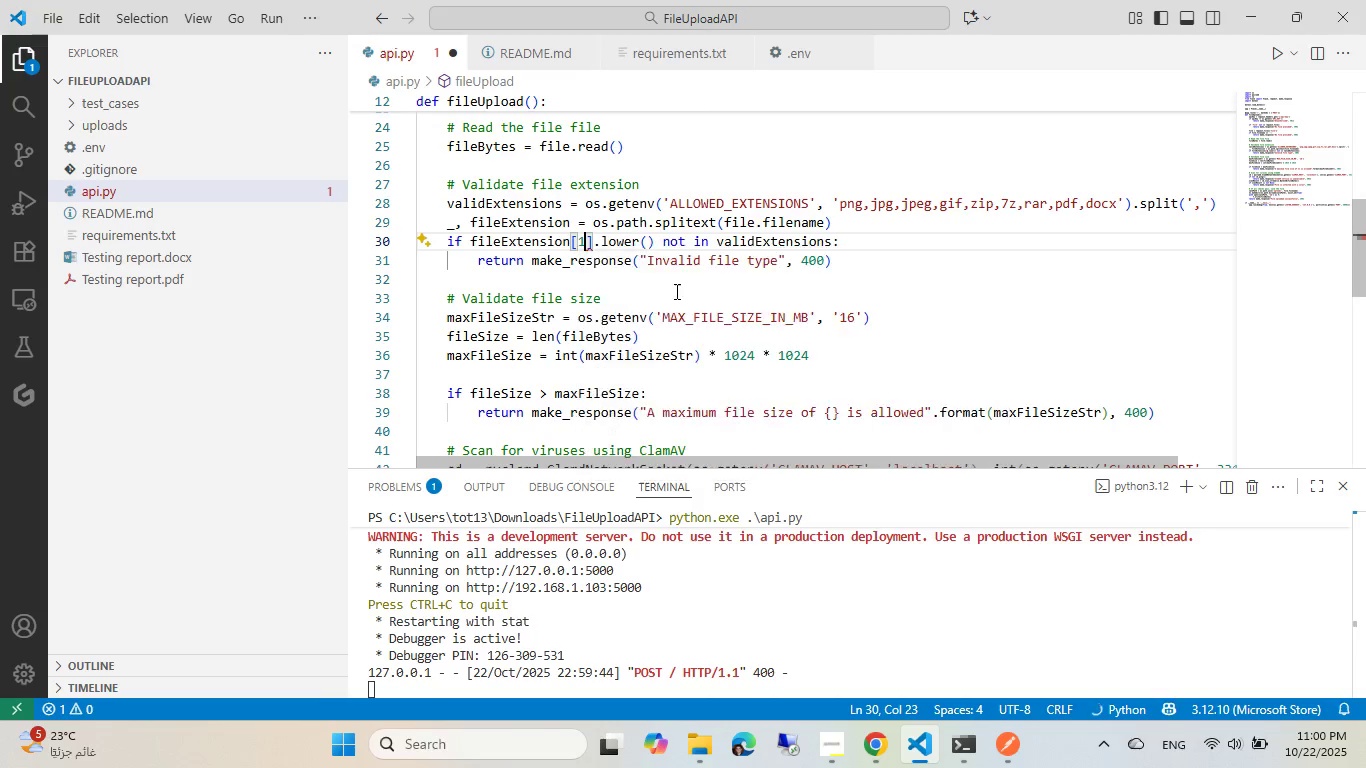 
key(Shift+ShiftRight)
 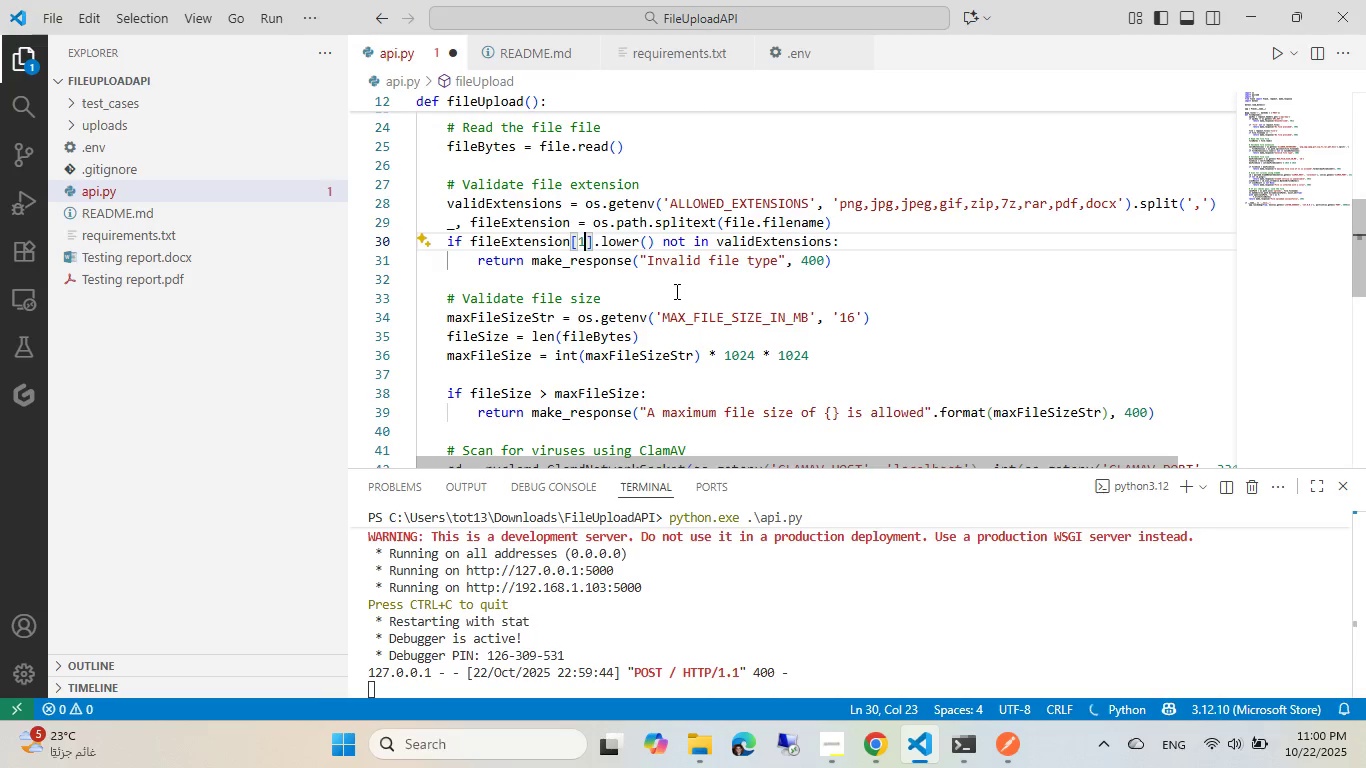 
key(Semicolon)
 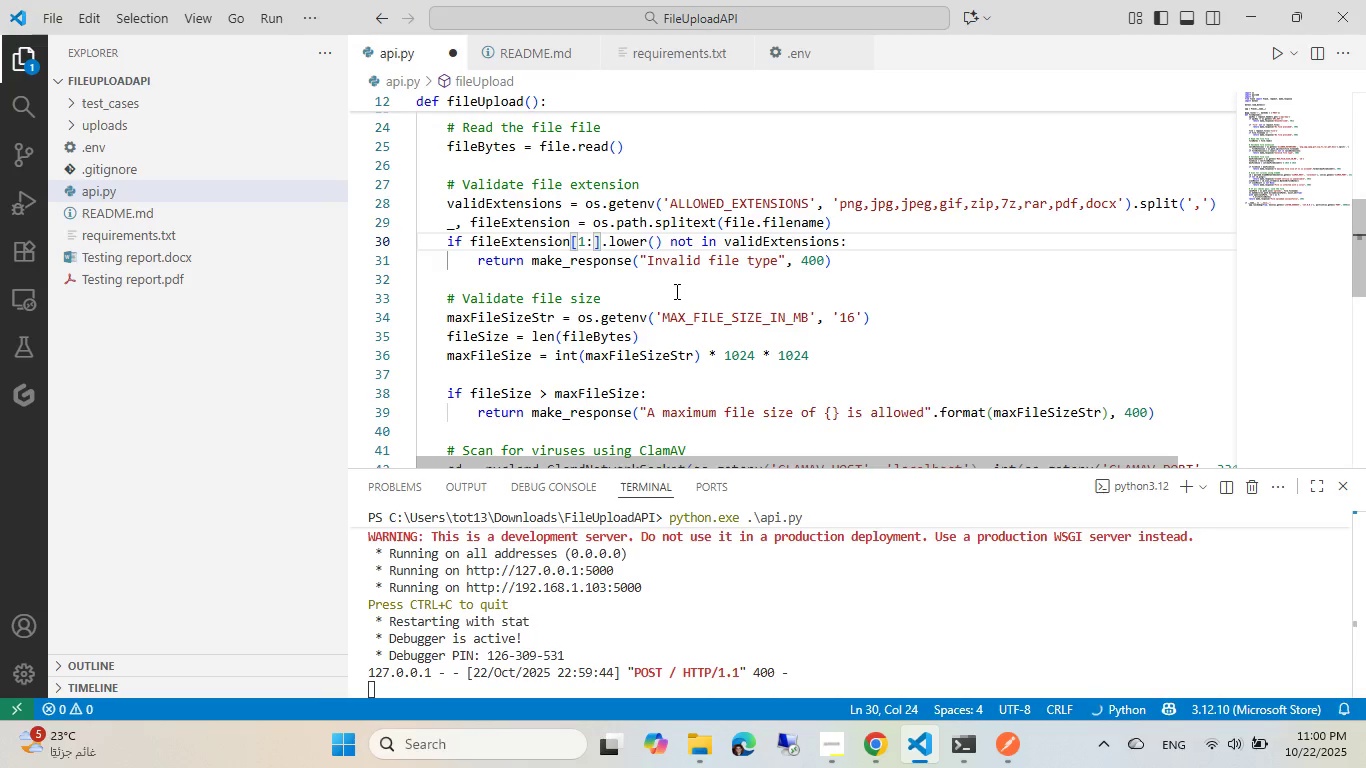 
key(Control+ControlLeft)
 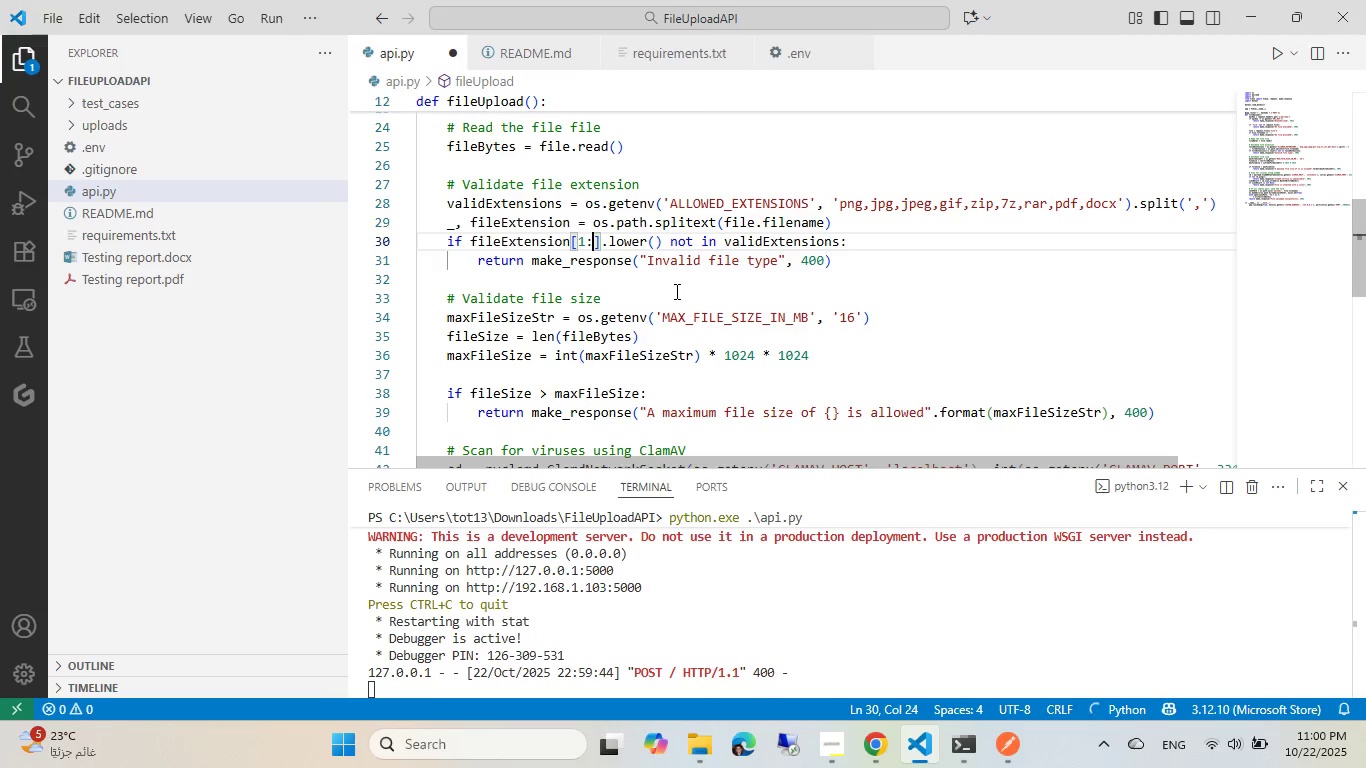 
key(Control+S)
 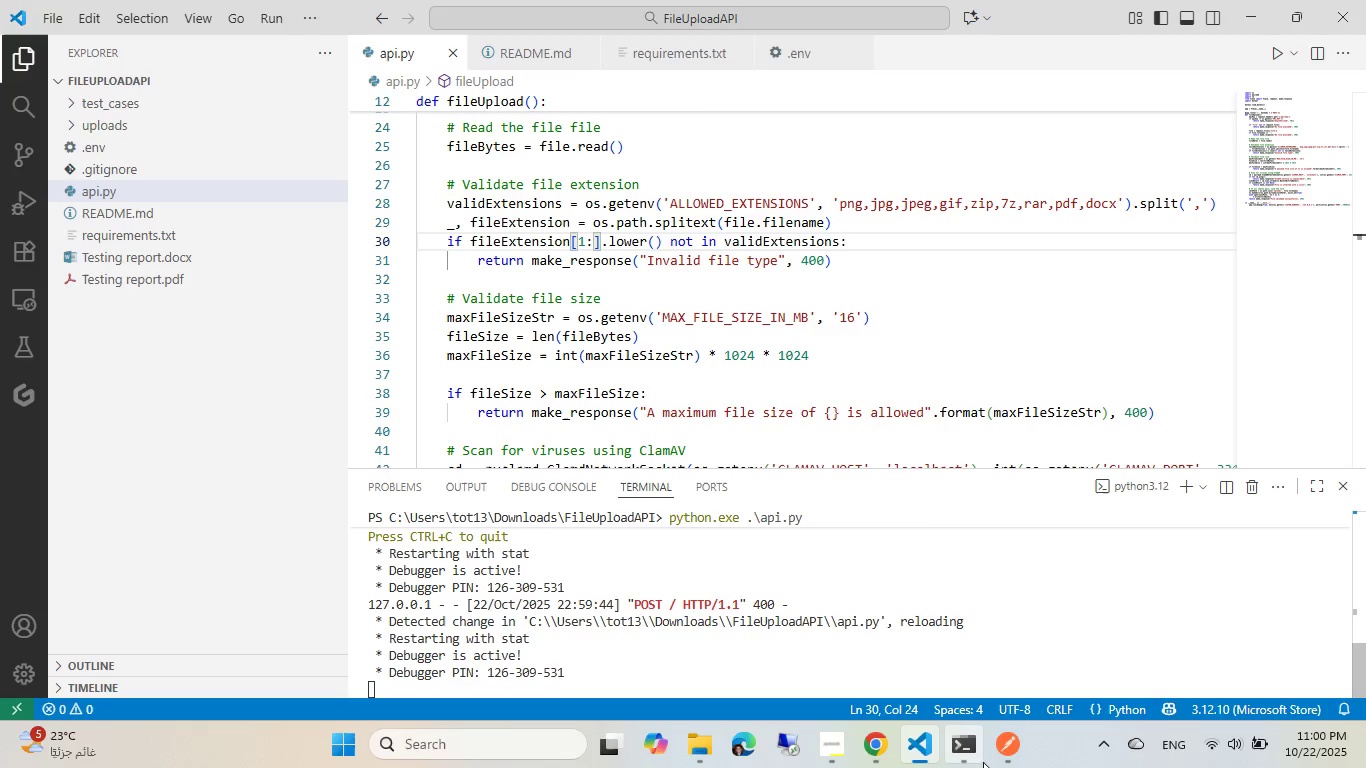 
left_click([995, 760])
 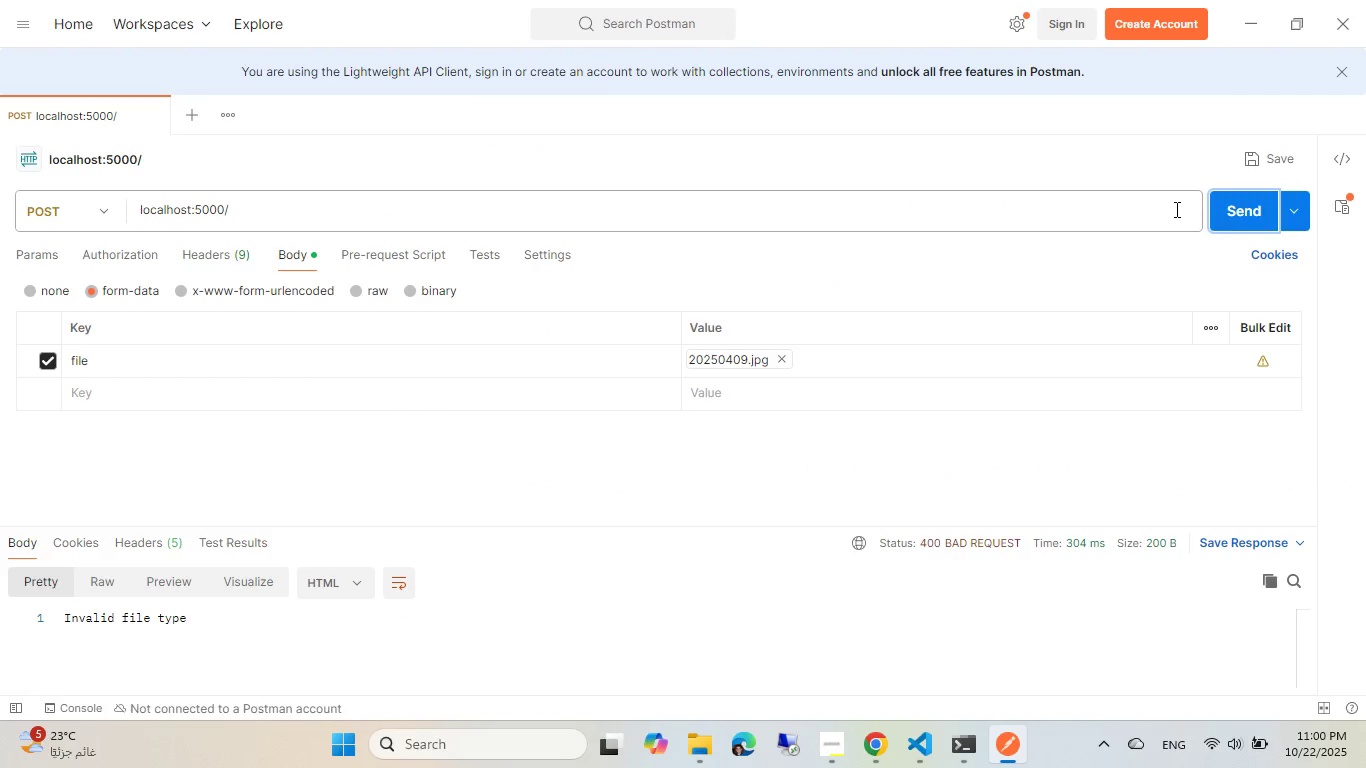 
left_click([1254, 217])
 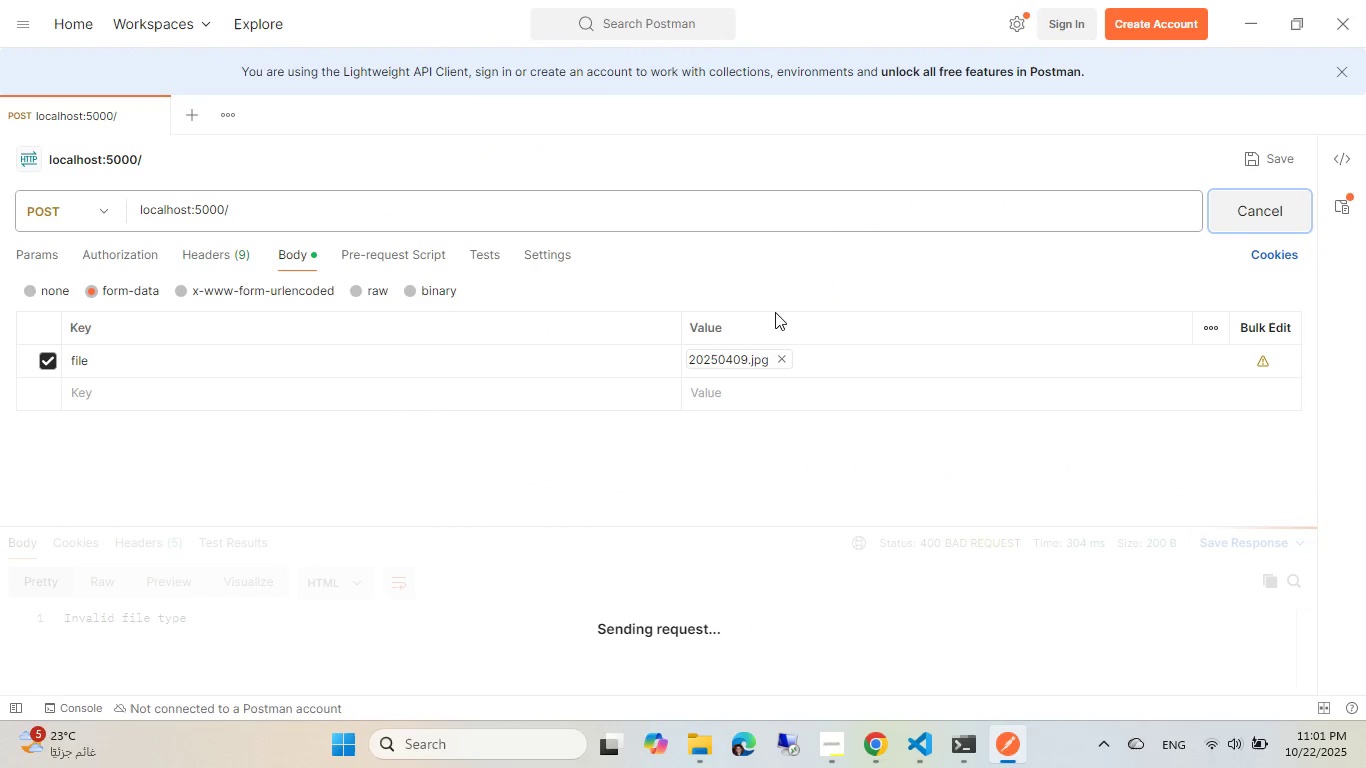 
wait(10.82)
 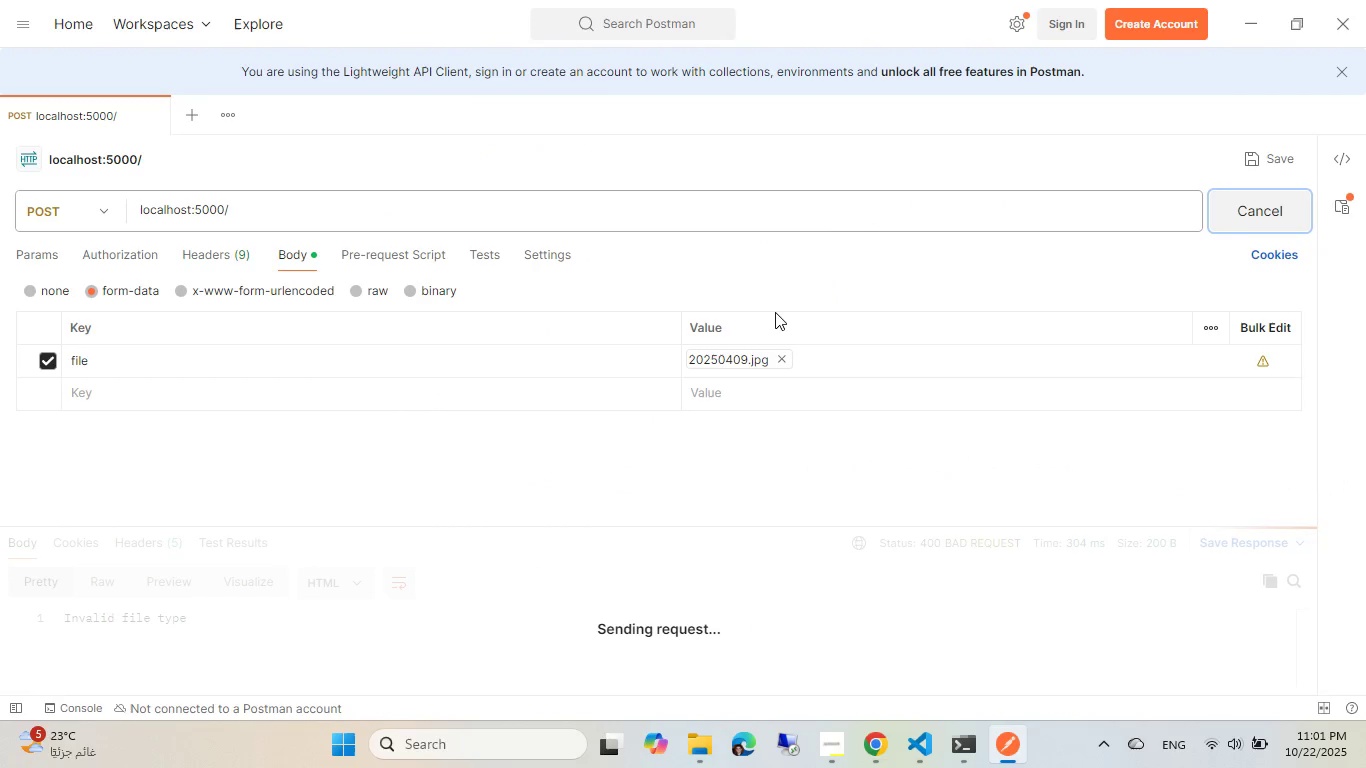 
left_click([706, 731])
 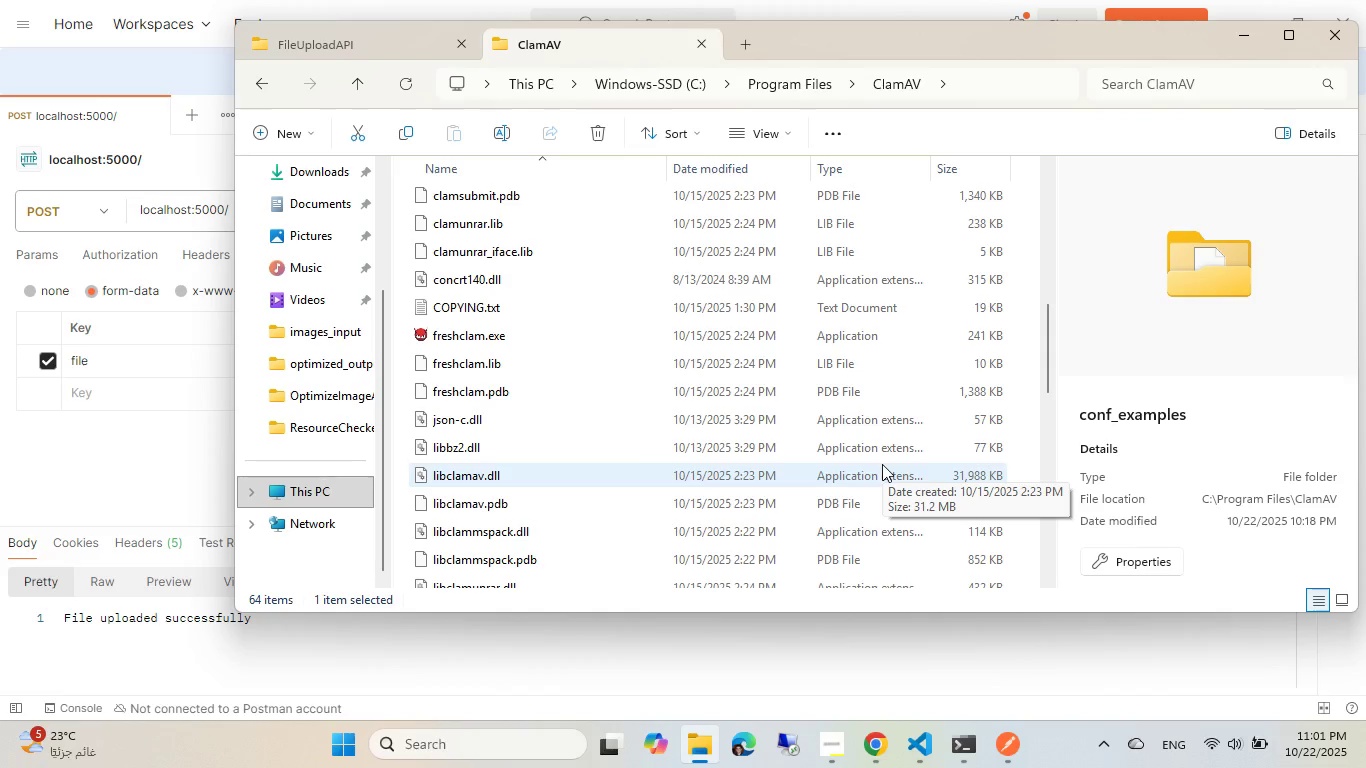 
wait(21.86)
 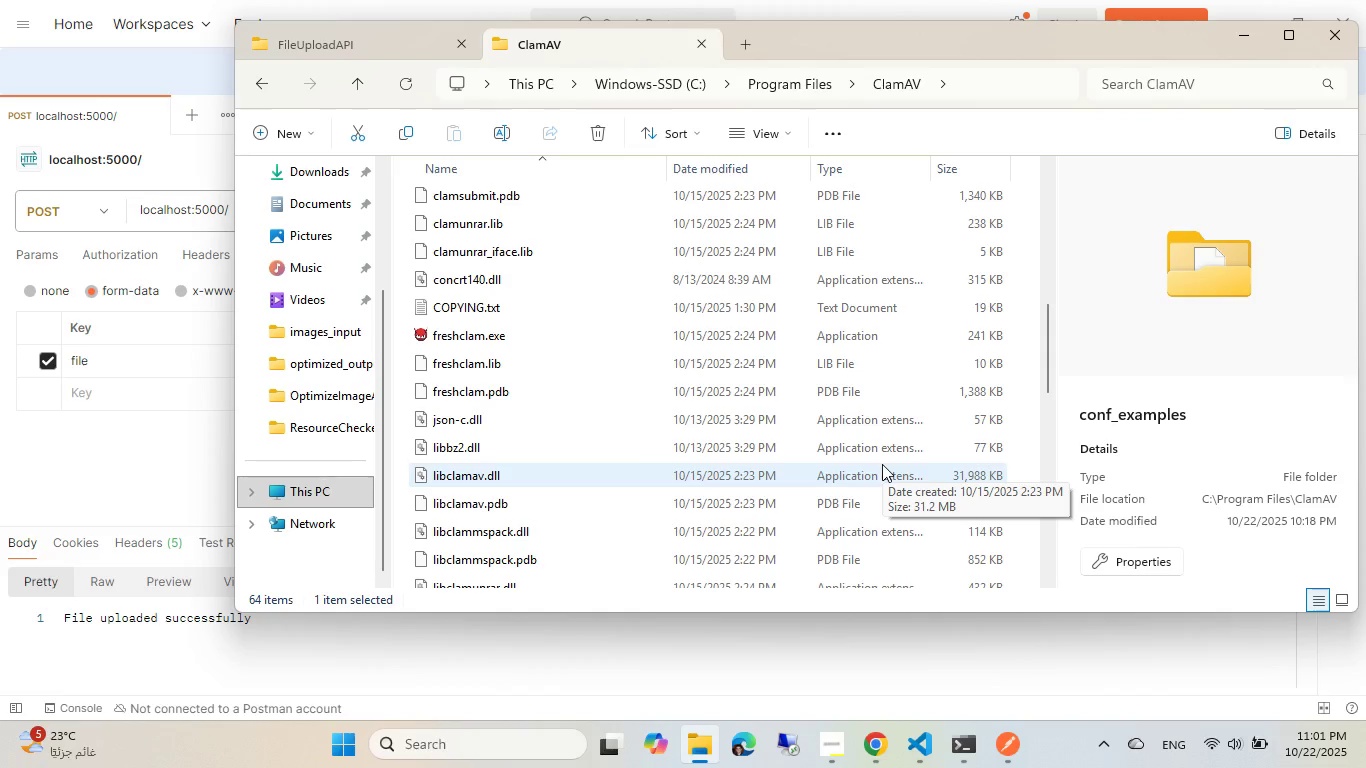 
left_click([162, 435])
 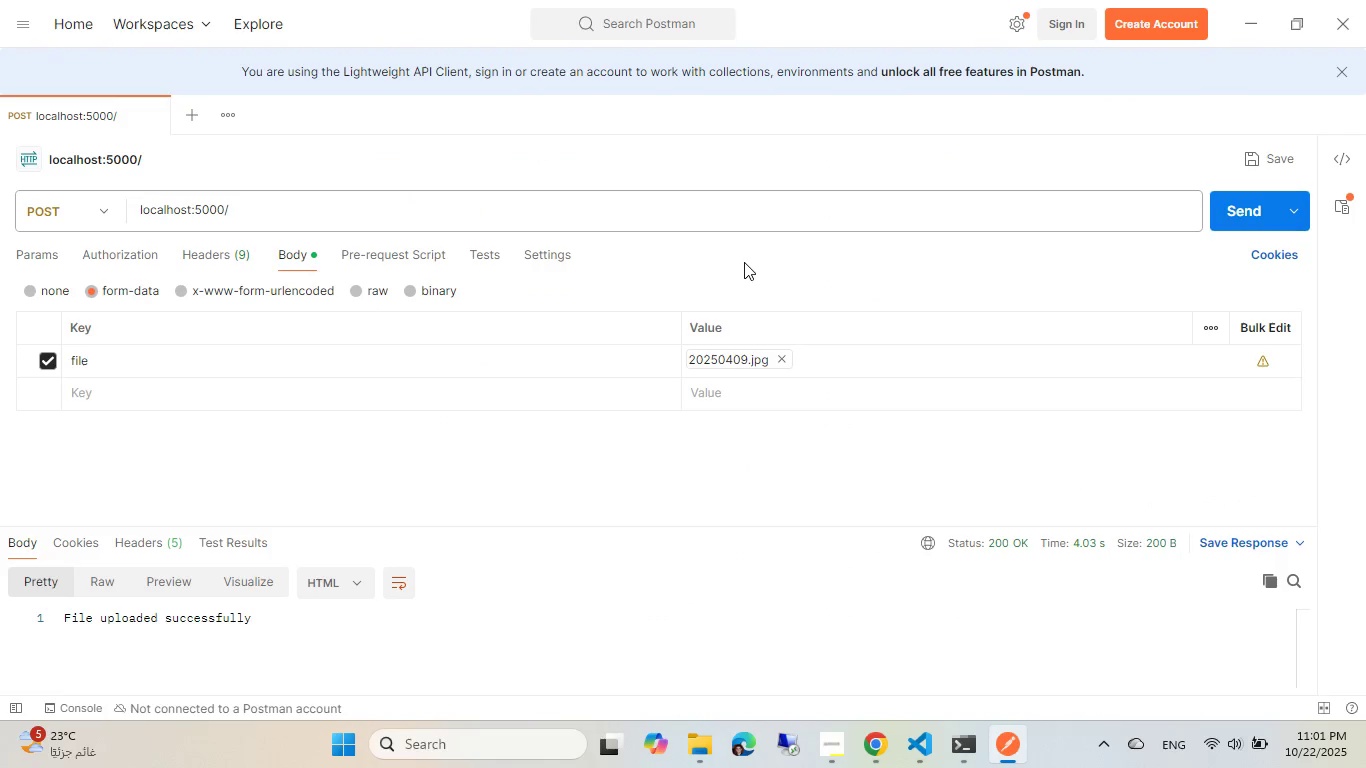 
wait(6.14)
 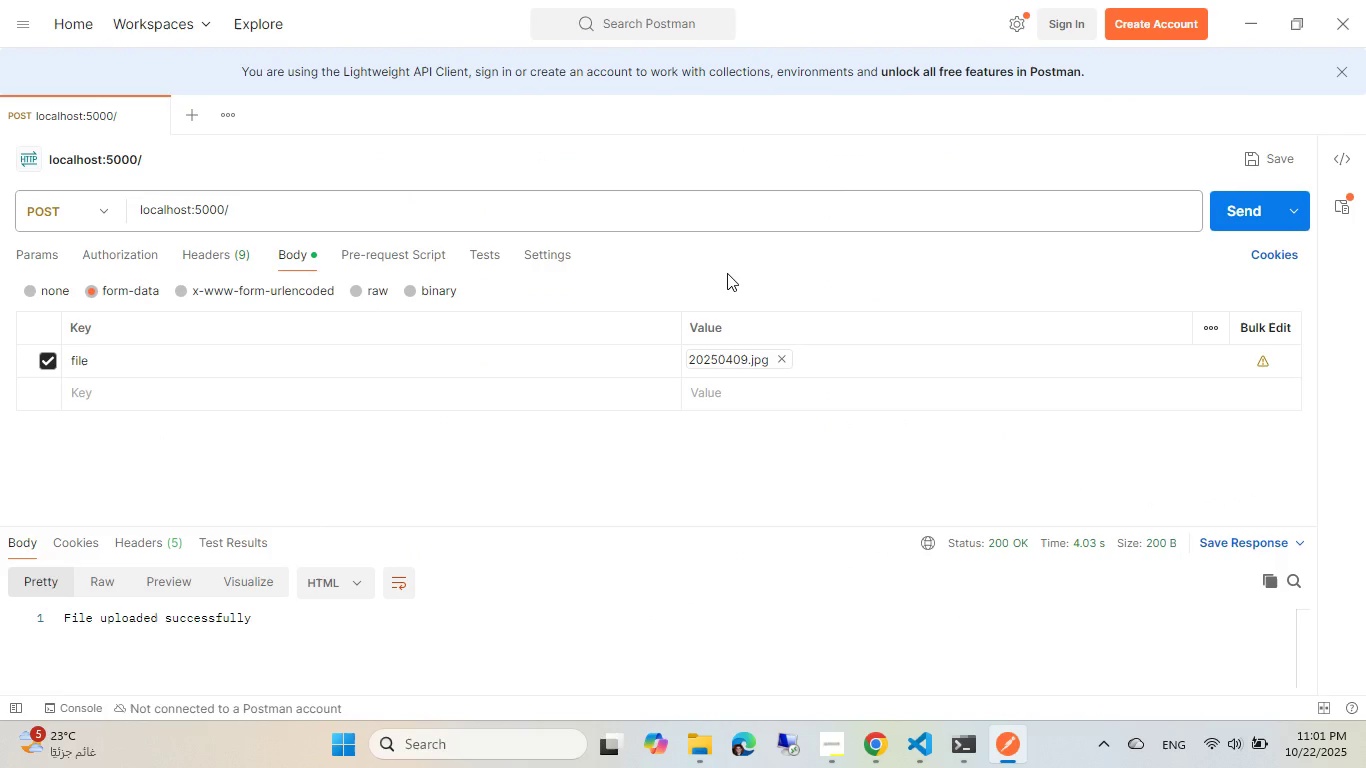 
left_click([713, 749])
 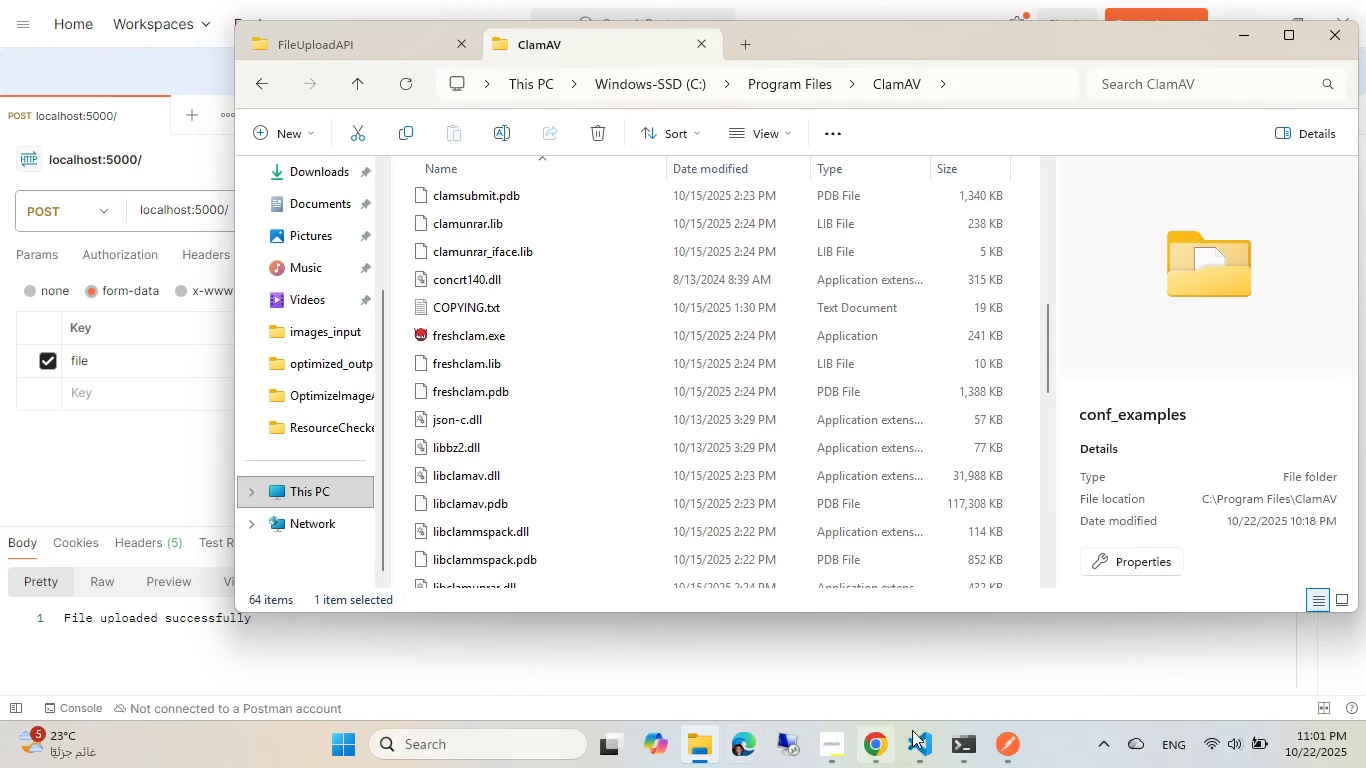 
left_click([929, 748])
 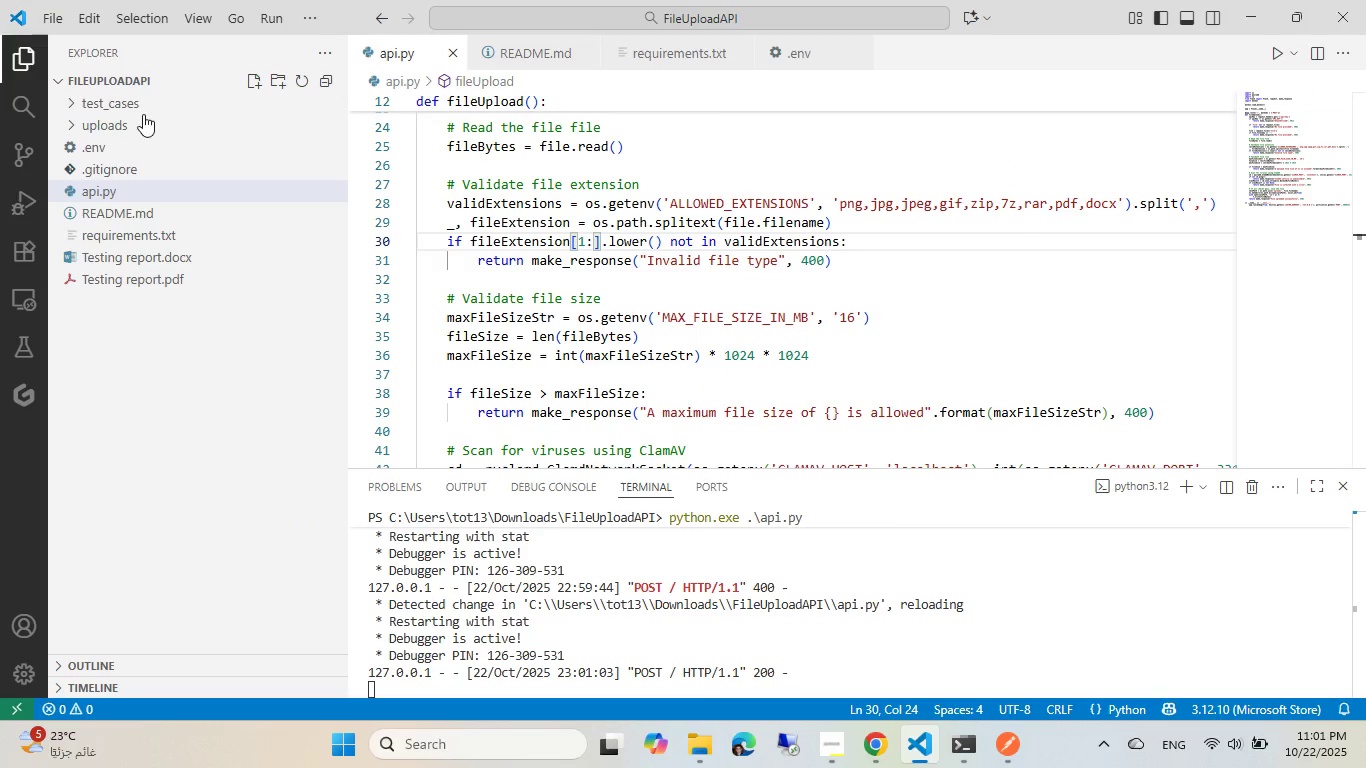 
left_click([143, 114])
 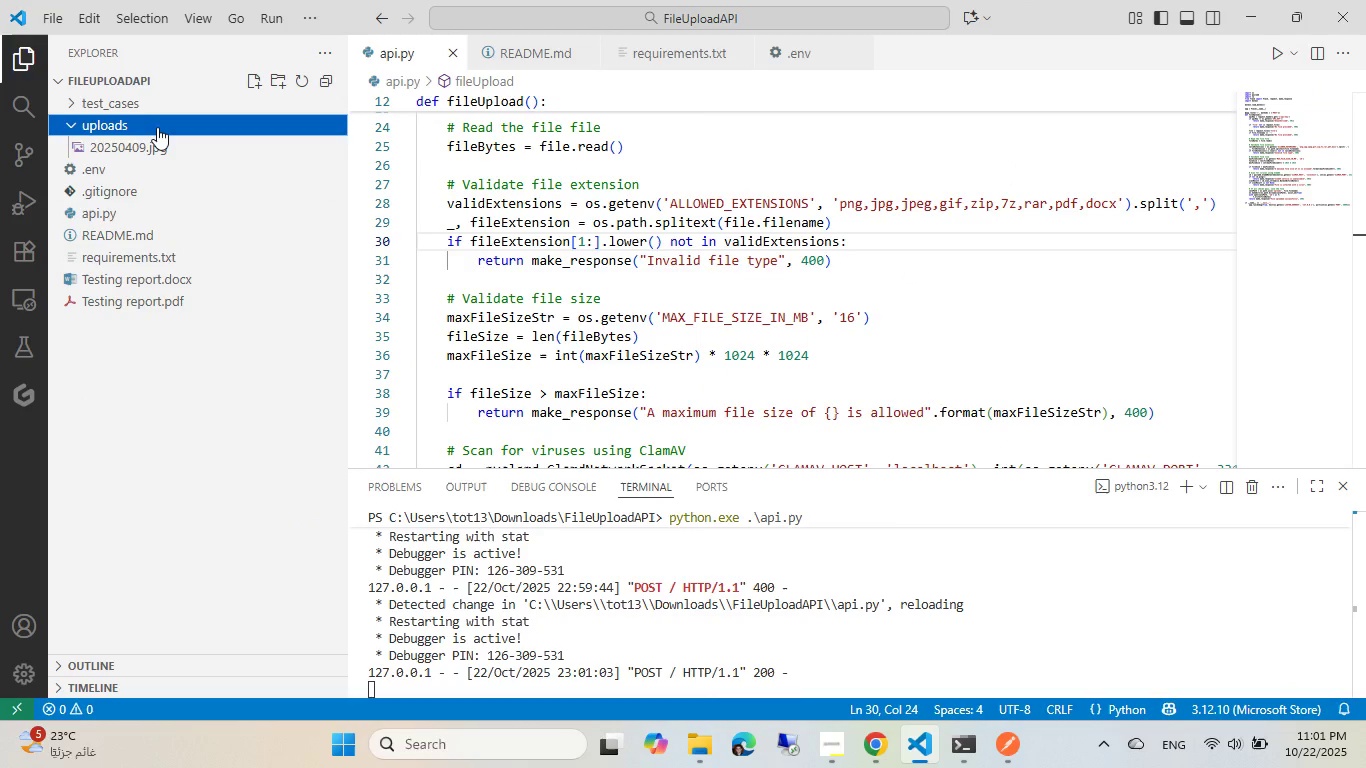 
right_click([157, 127])
 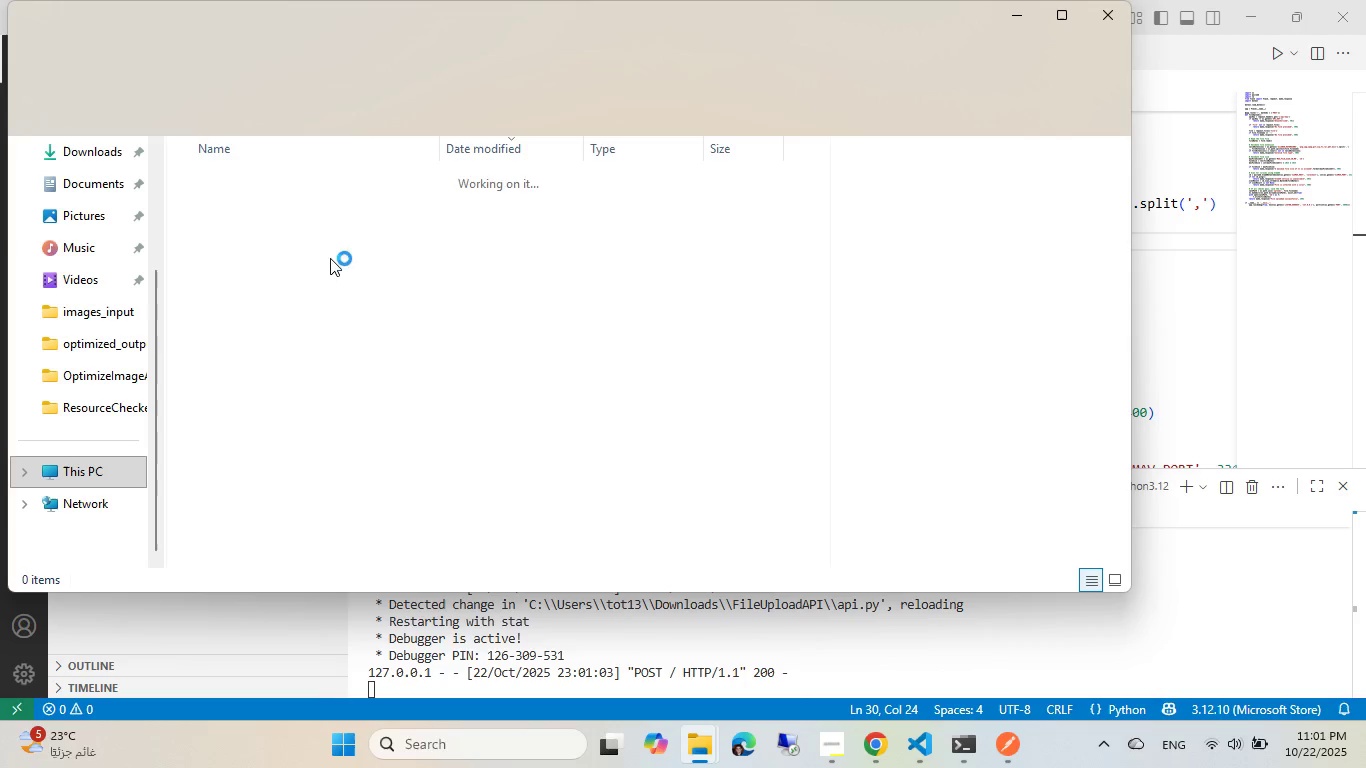 
wait(7.84)
 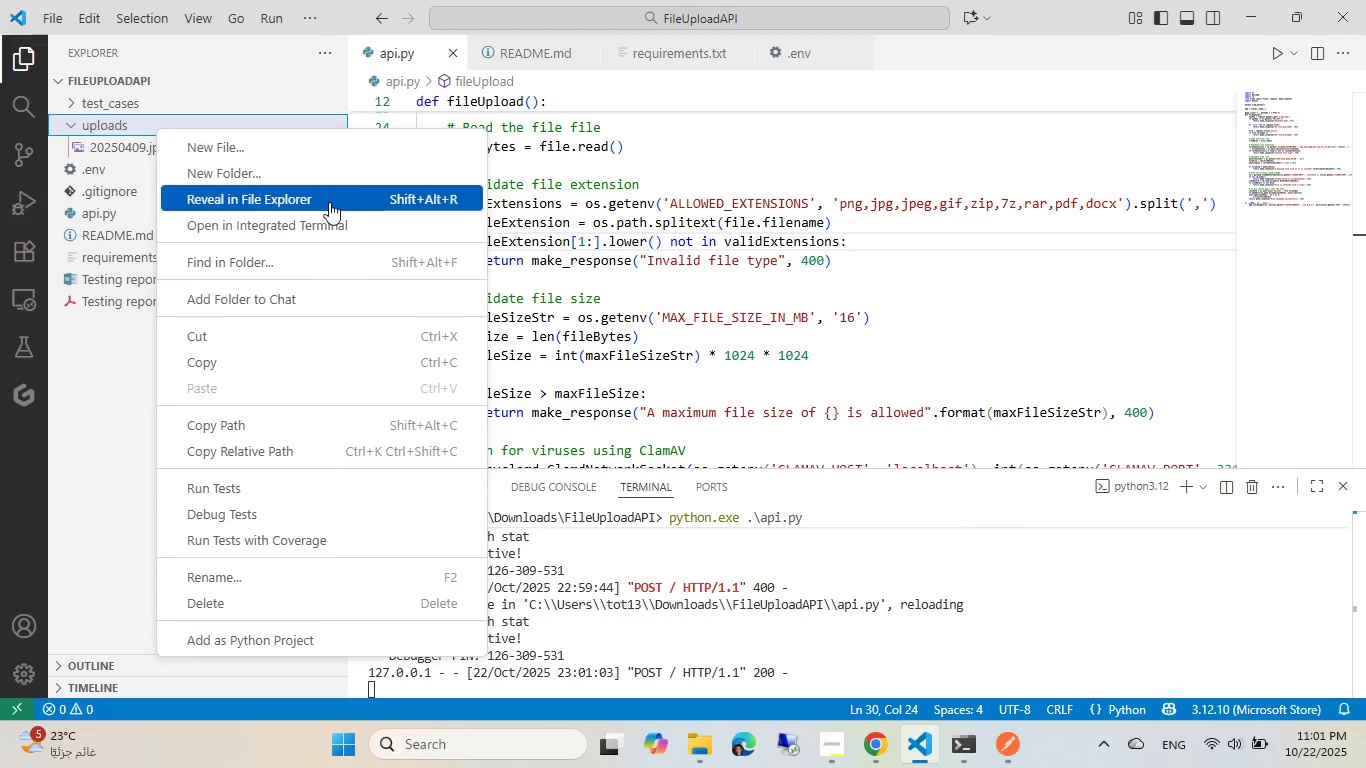 
key(NumpadEnter)
 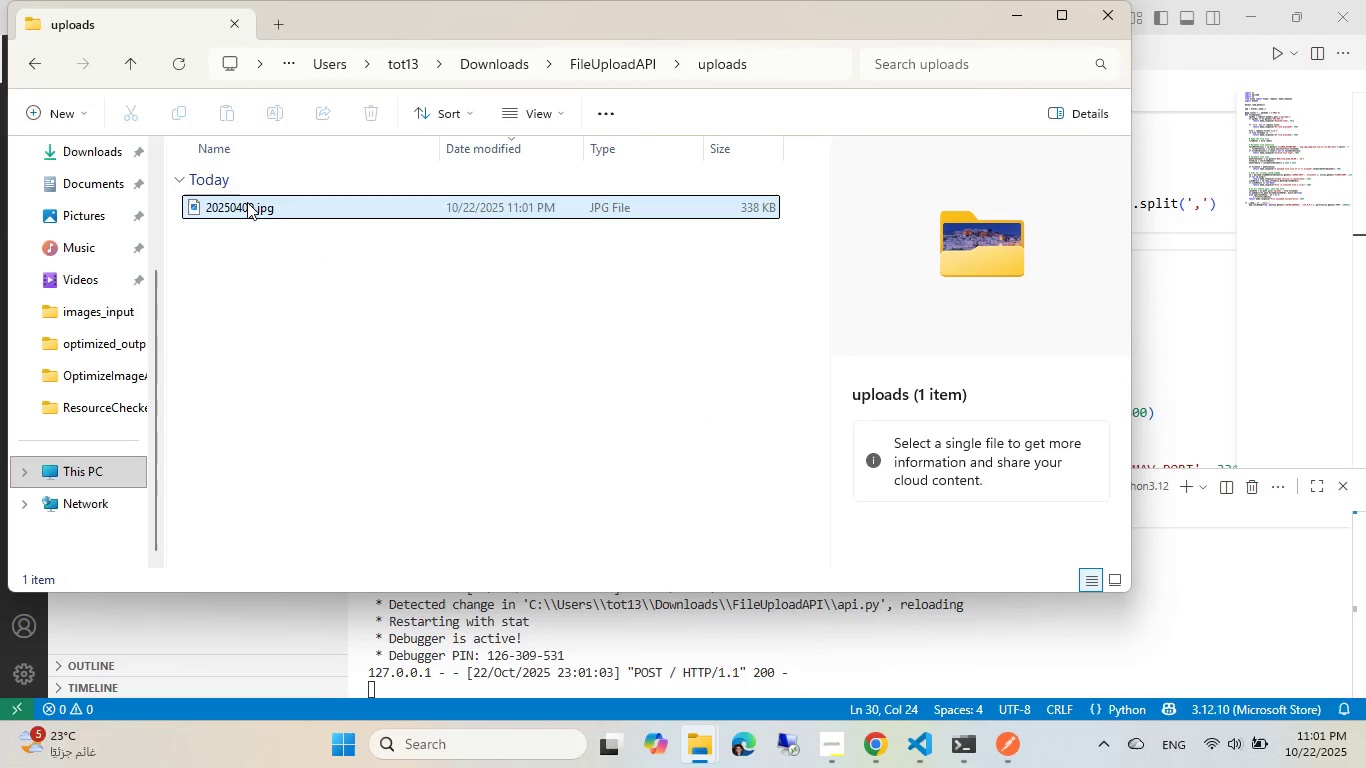 
double_click([246, 201])
 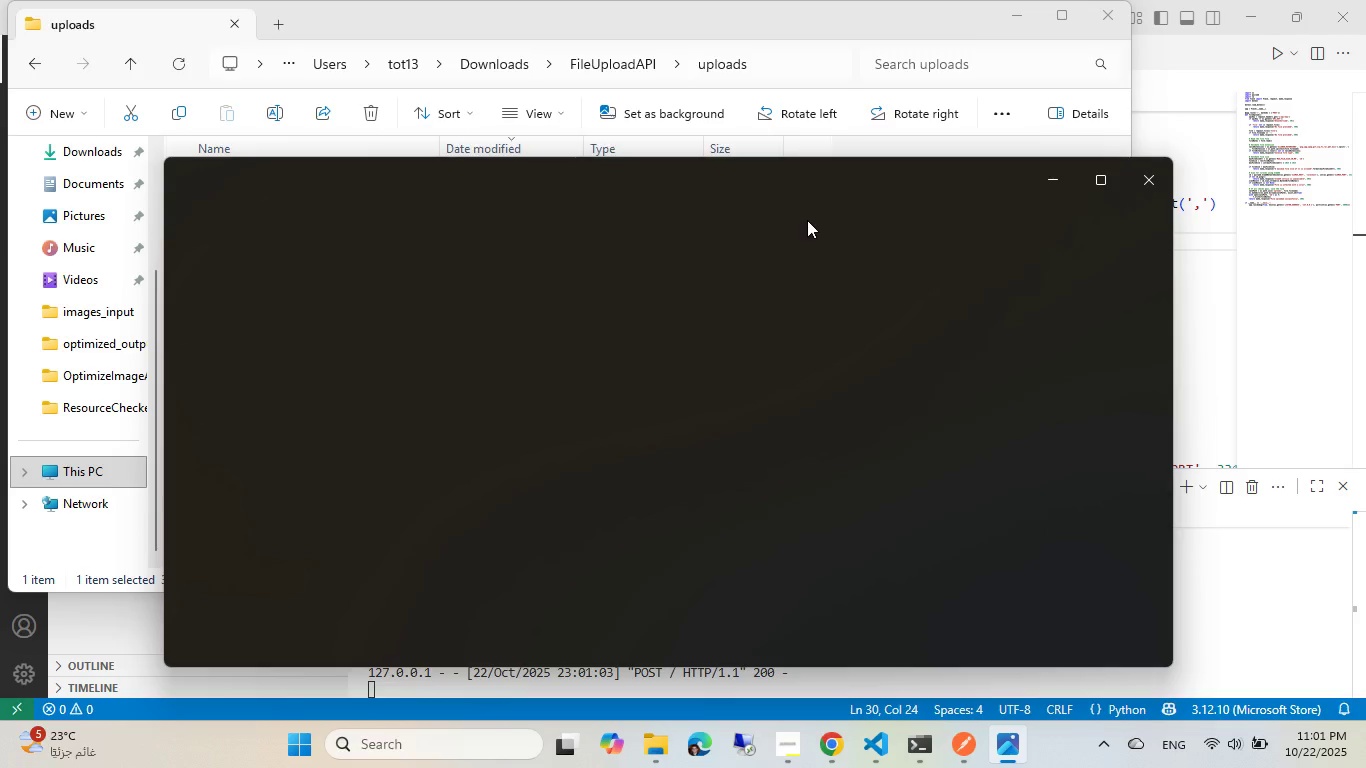 
wait(10.35)
 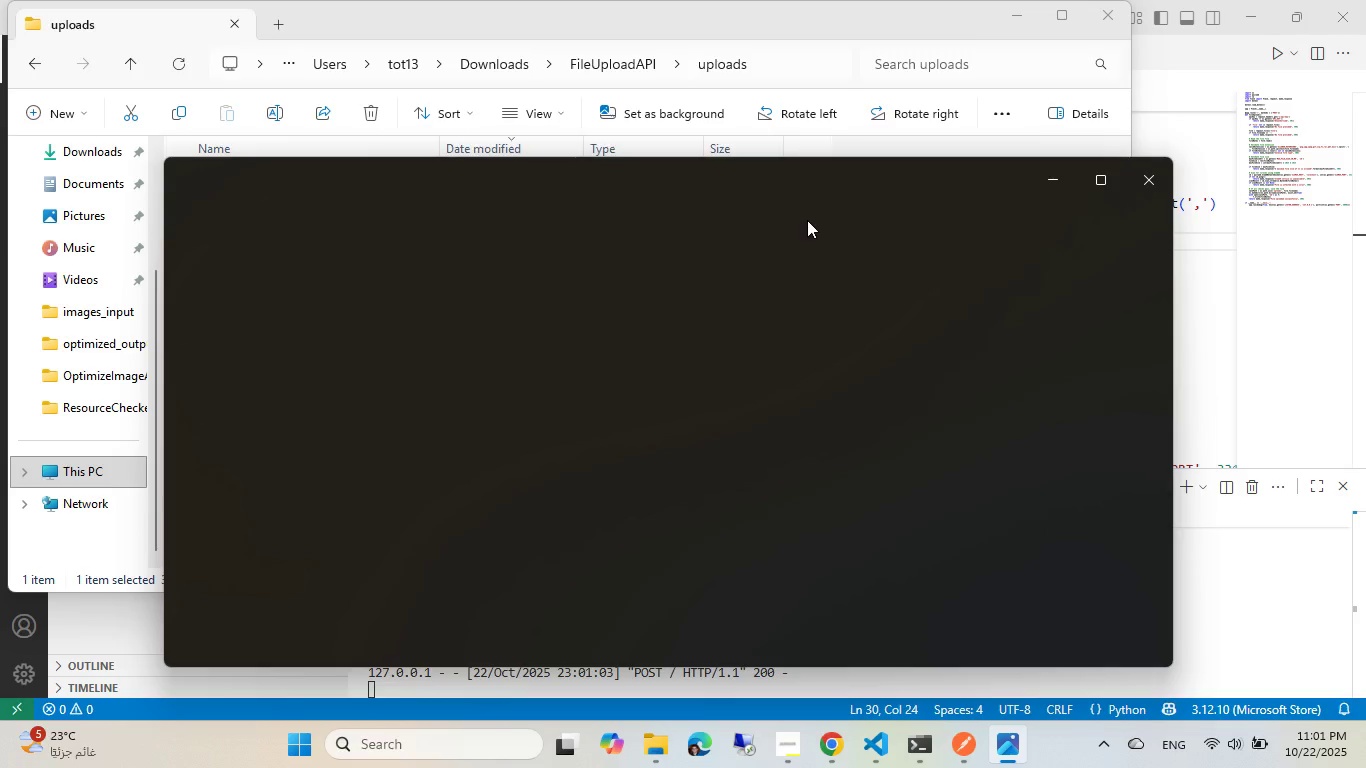 
left_click([1153, 188])
 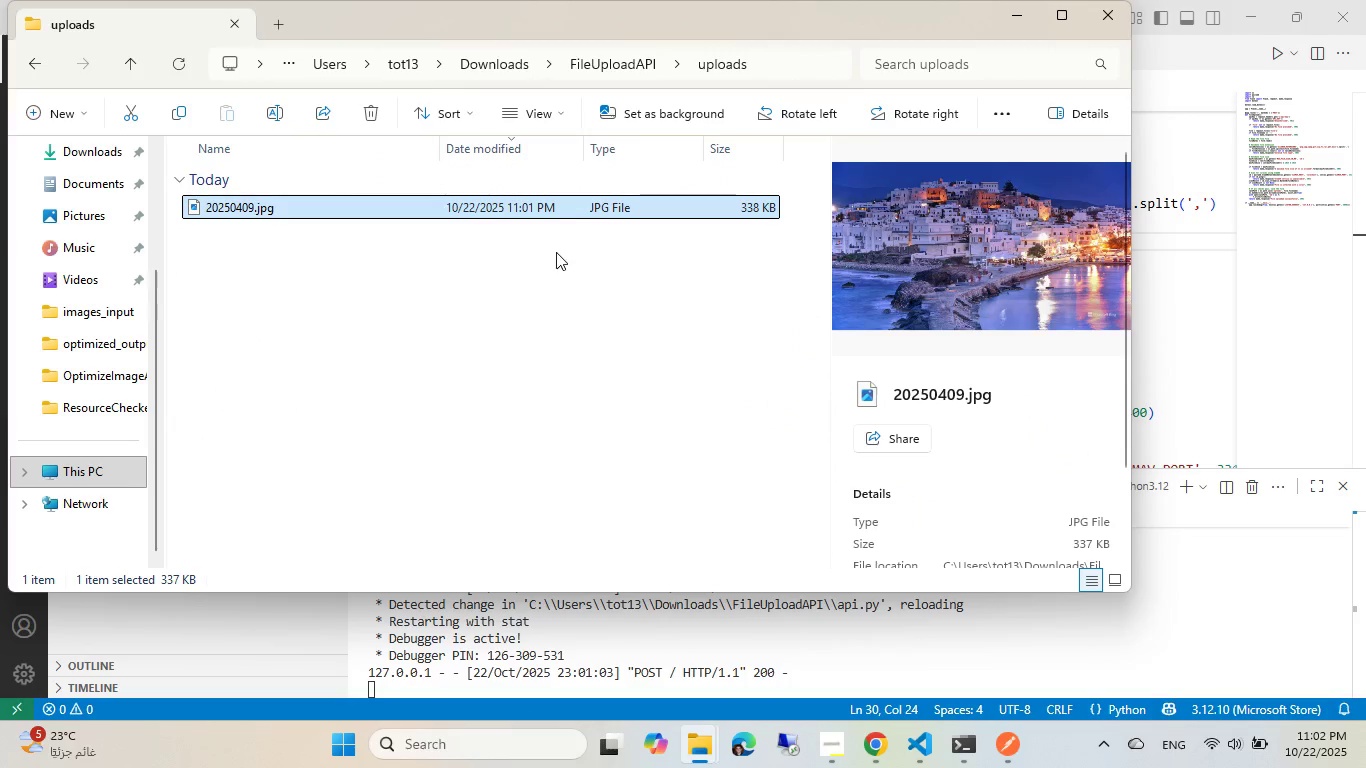 
left_click([556, 252])
 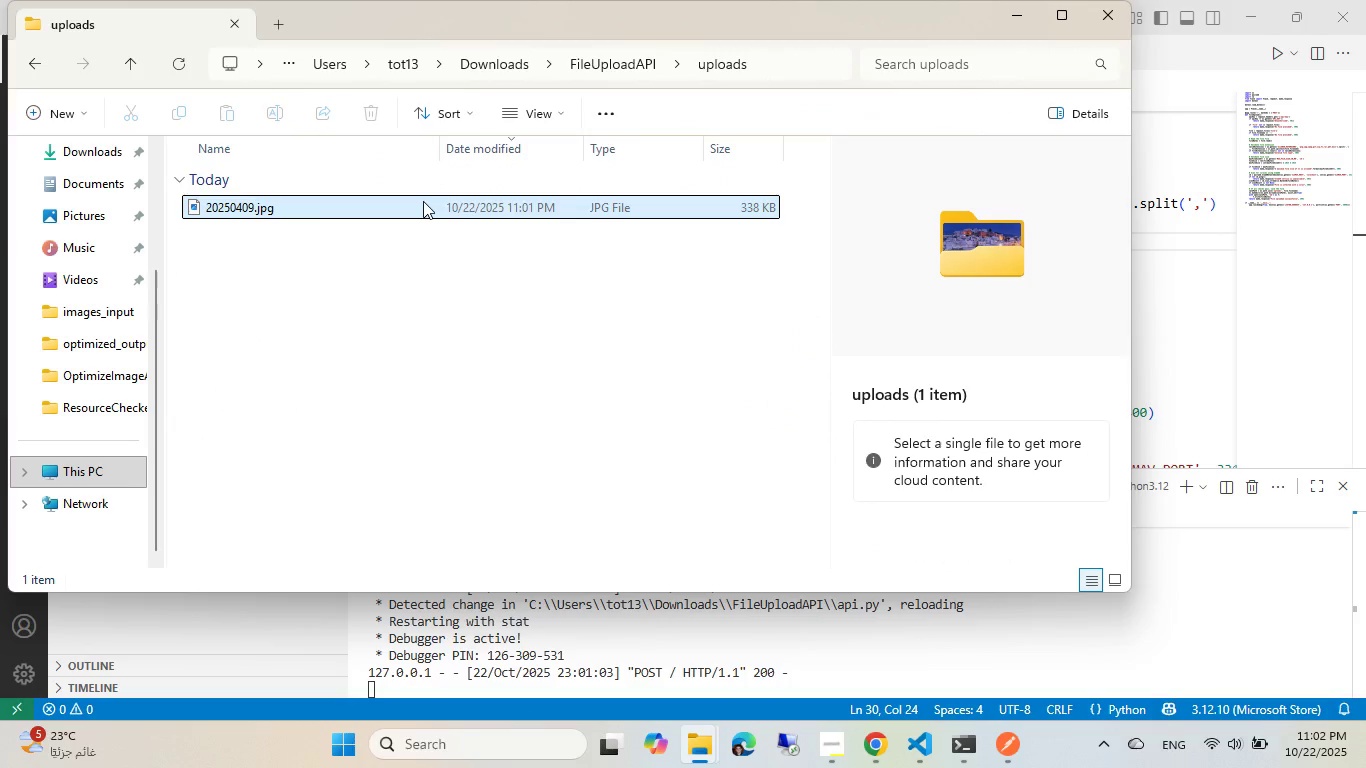 
left_click([423, 201])
 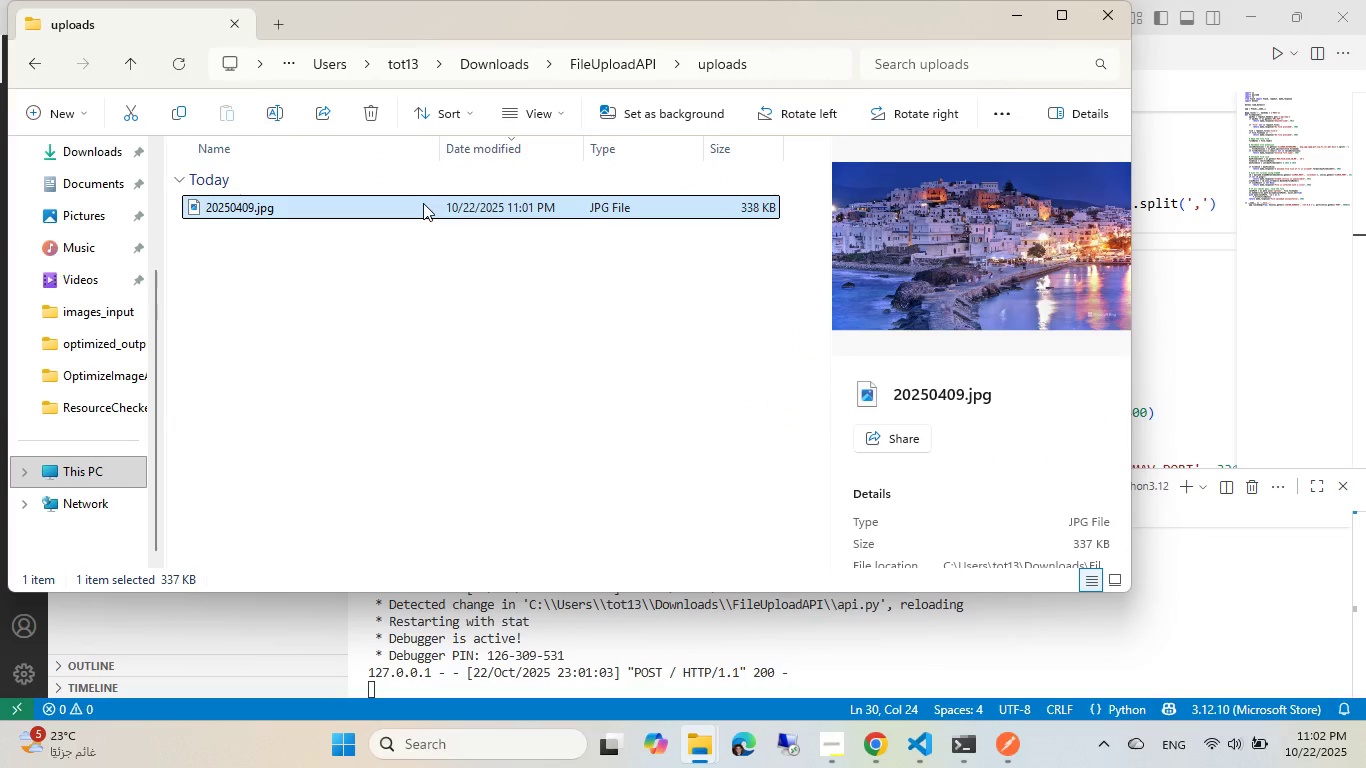 
key(Shift+Delete)
 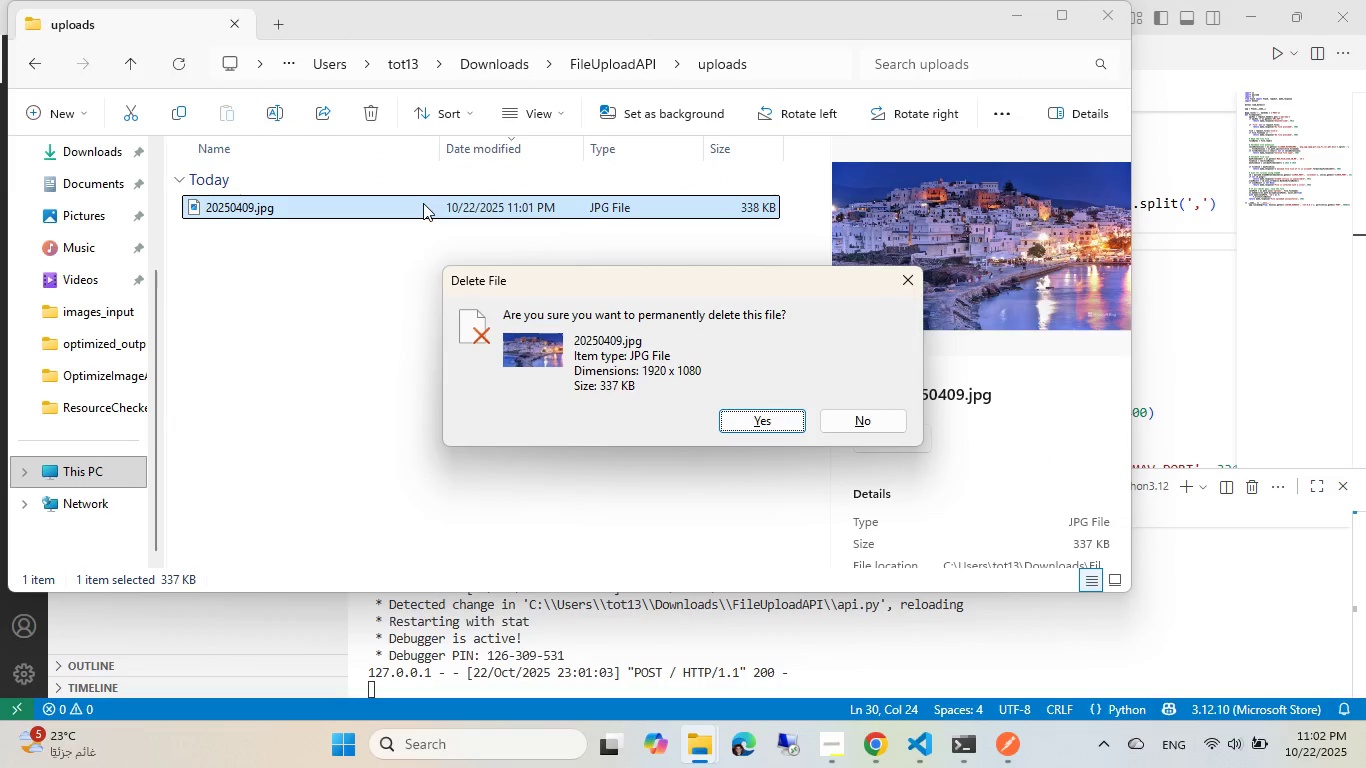 
key(Enter)
 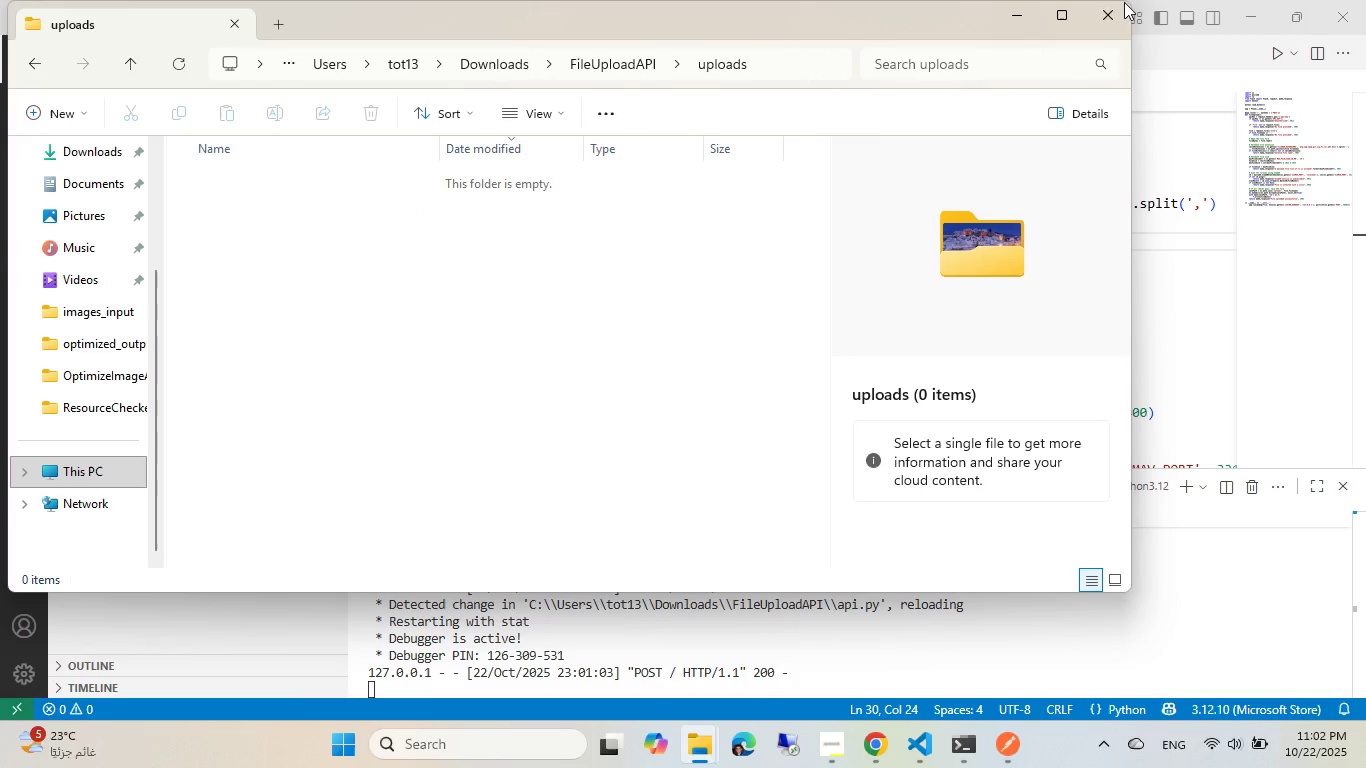 
left_click([1107, 6])
 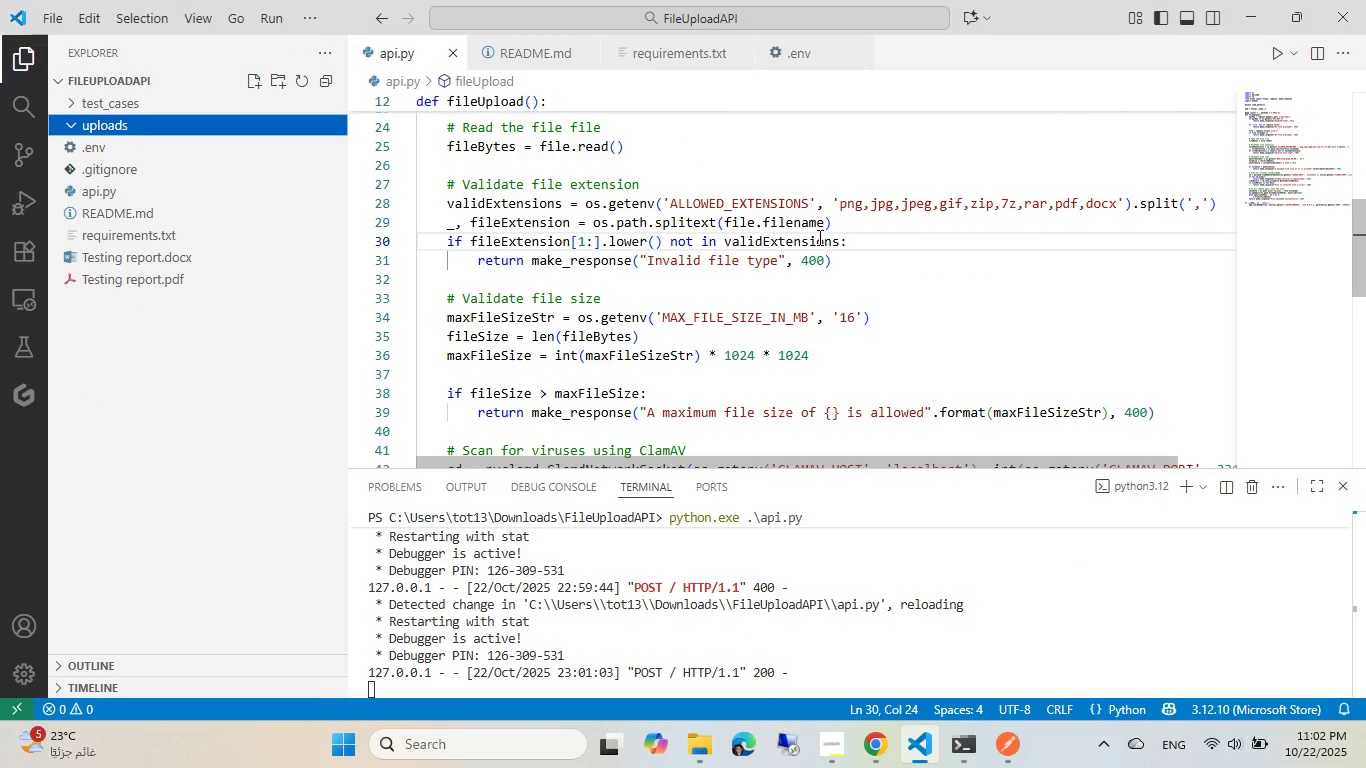 
left_click([818, 237])
 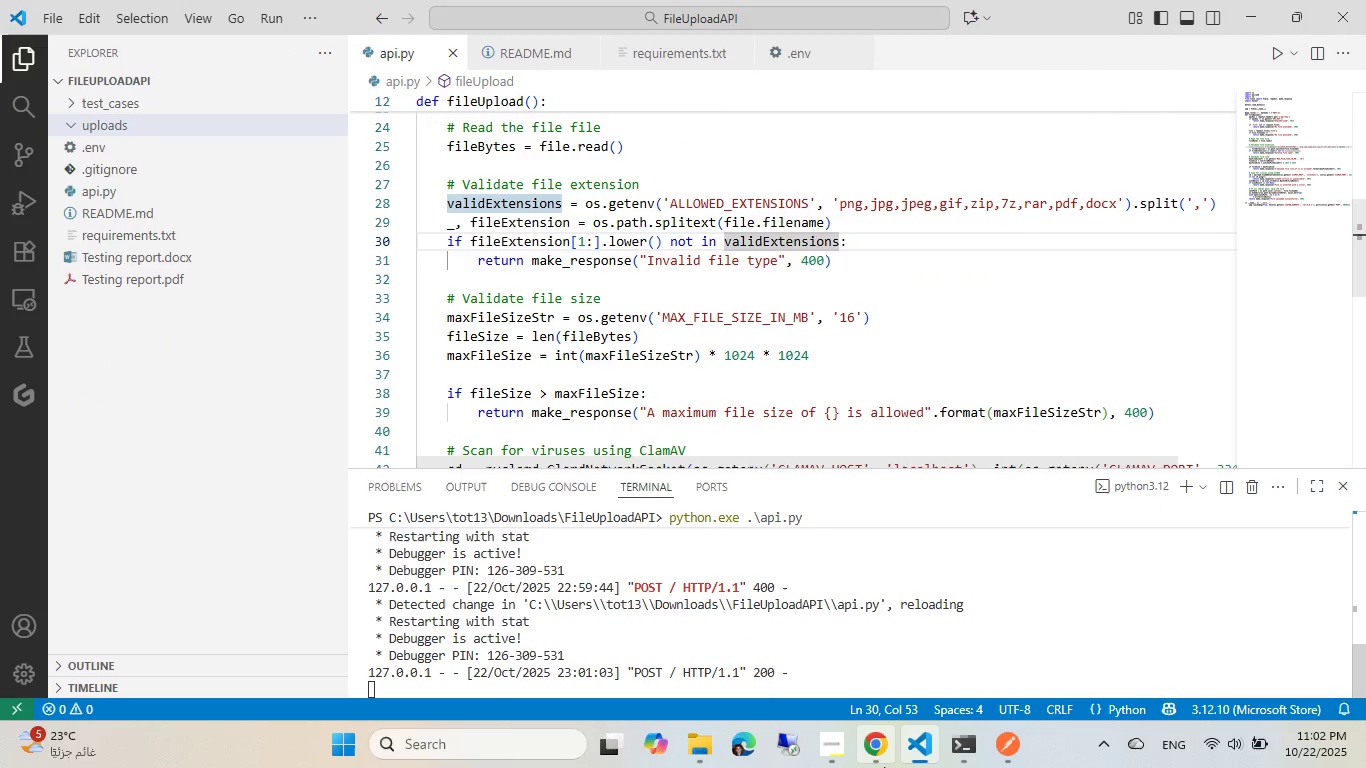 
left_click([708, 743])
 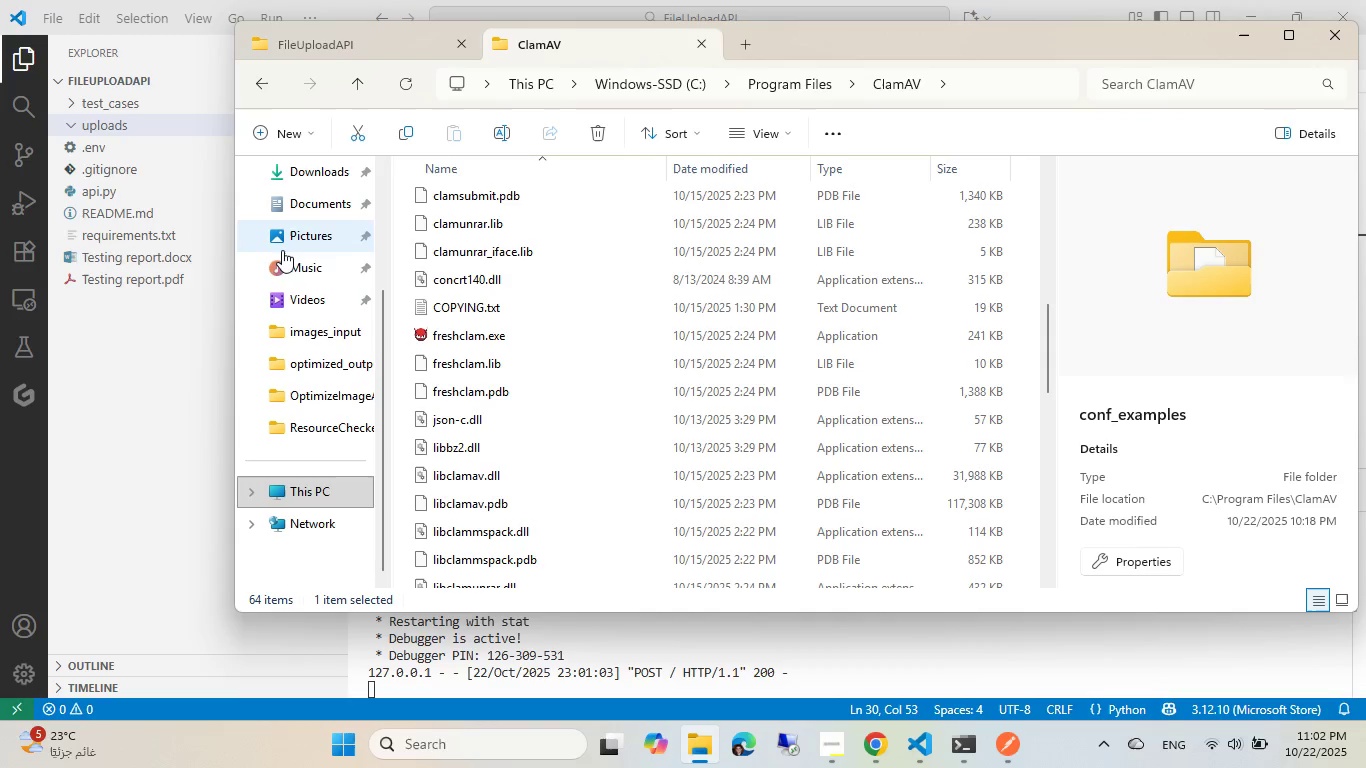 
scroll: coordinate [298, 226], scroll_direction: up, amount: 4.0
 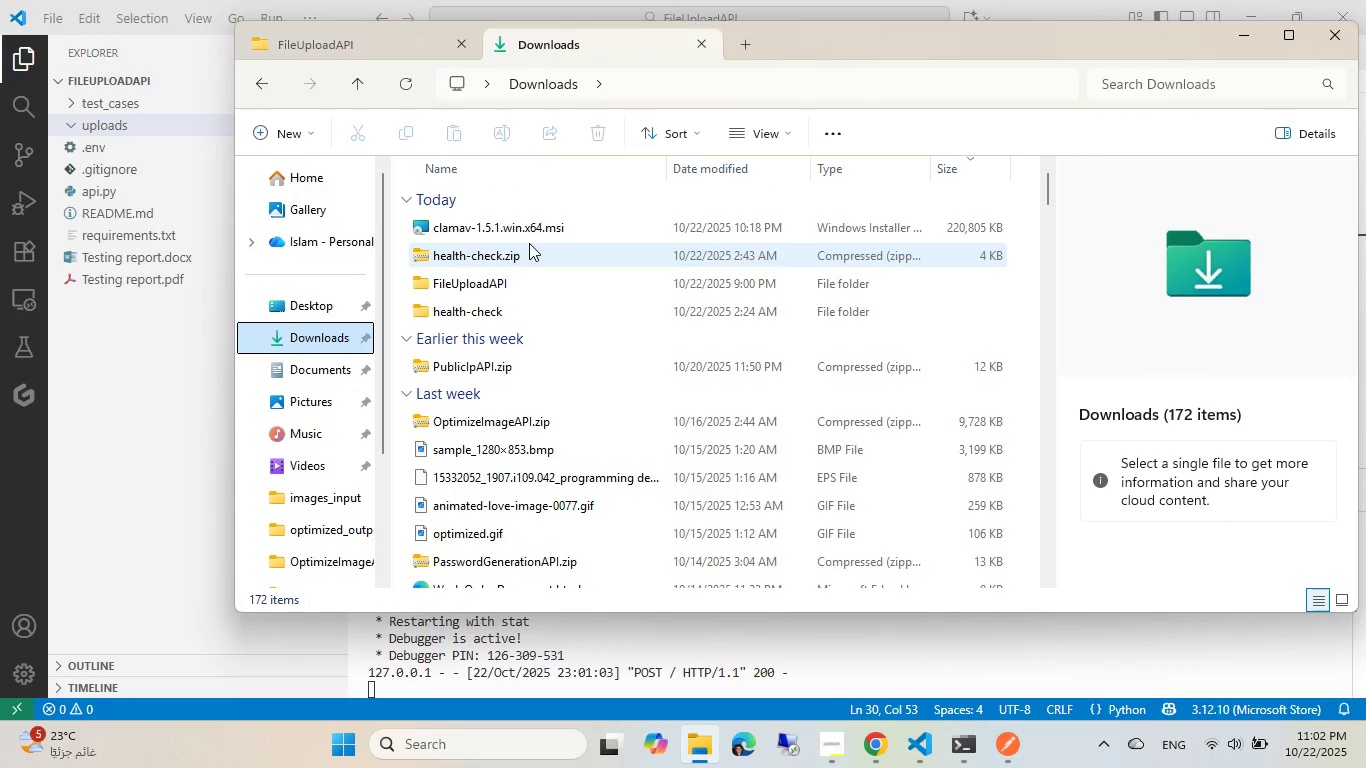 
scroll: coordinate [557, 369], scroll_direction: down, amount: 6.0
 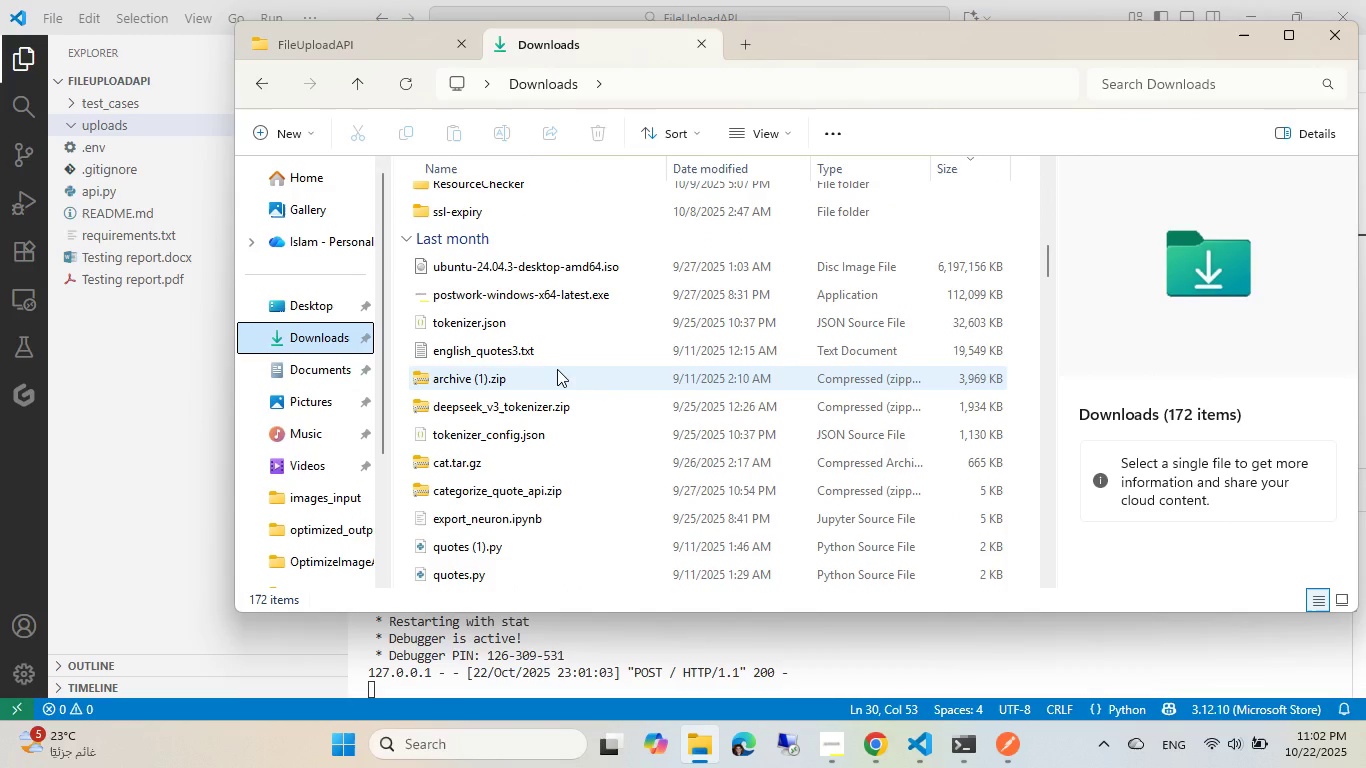 
wait(9.13)
 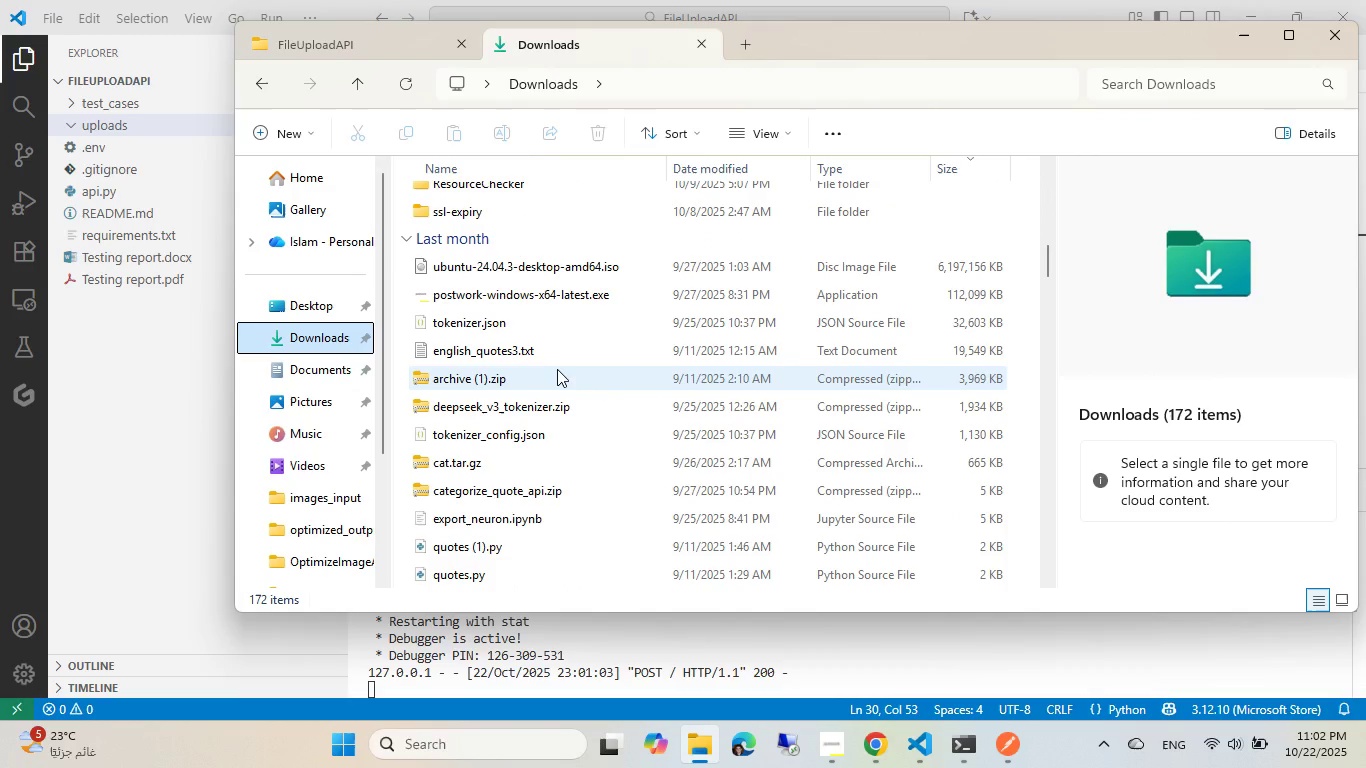 
left_click([556, 355])
 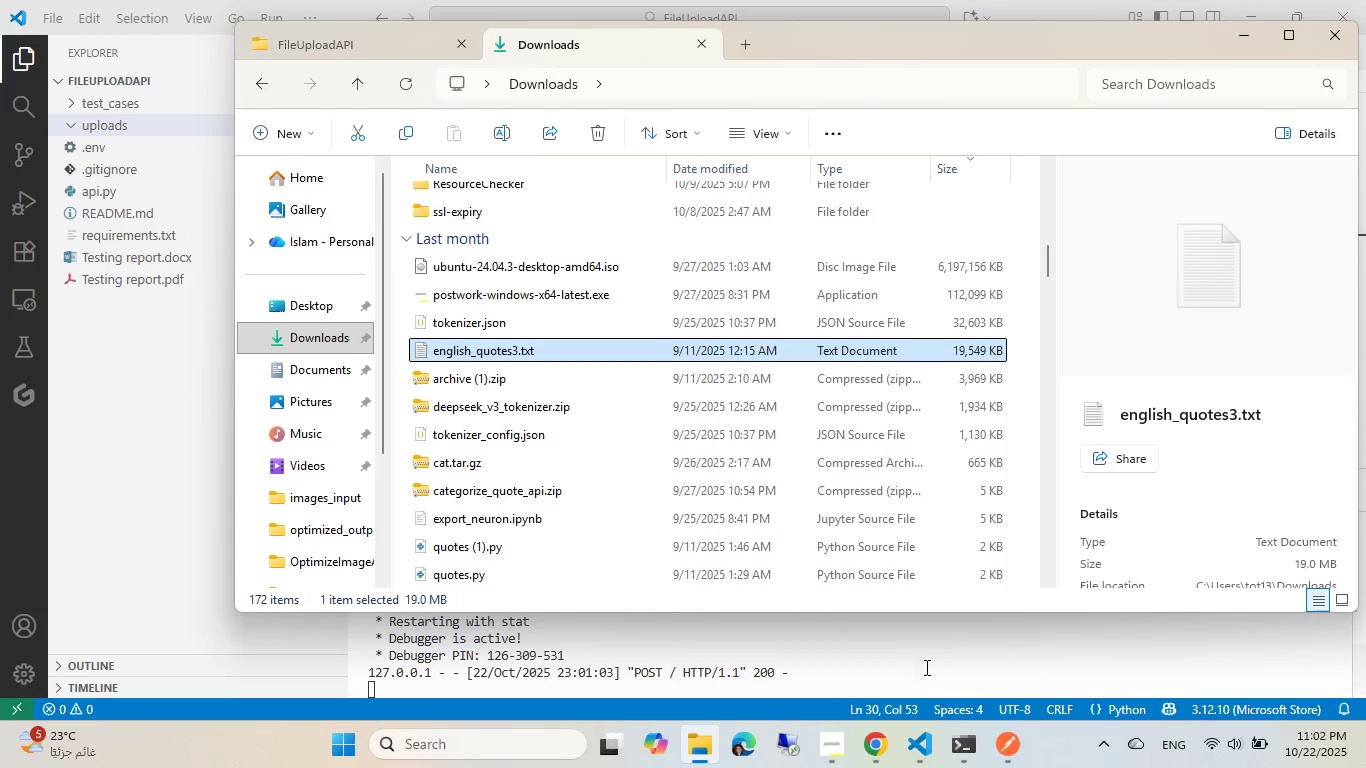 
left_click([850, 644])
 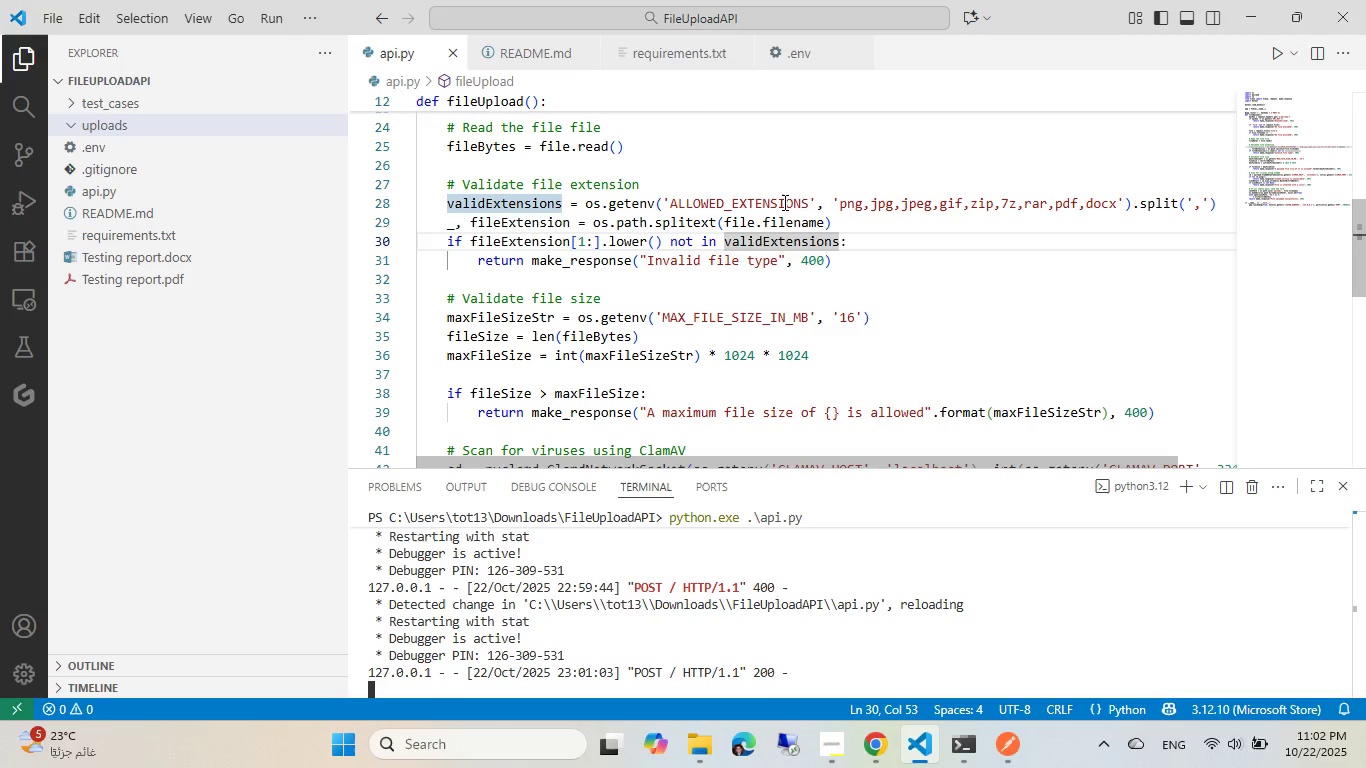 
scroll: coordinate [593, 241], scroll_direction: up, amount: 10.0
 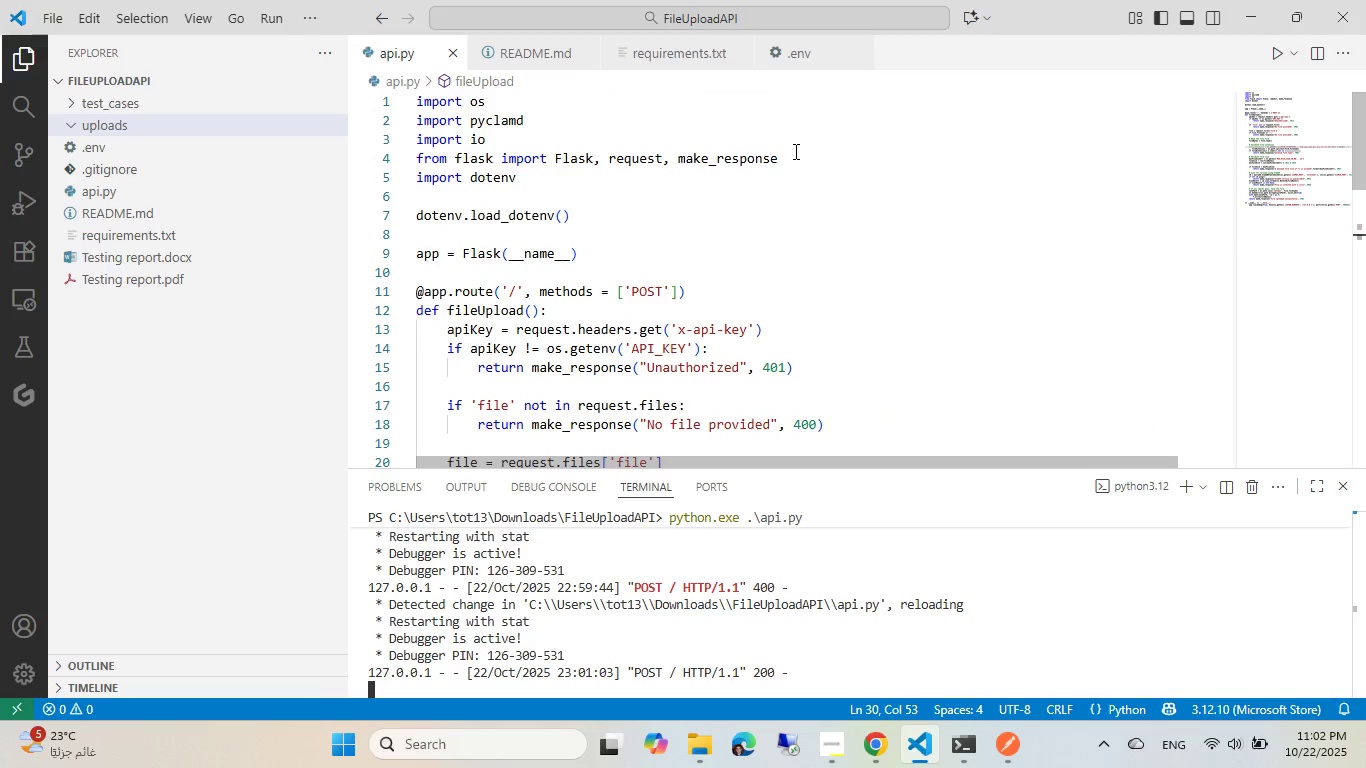 
wait(5.39)
 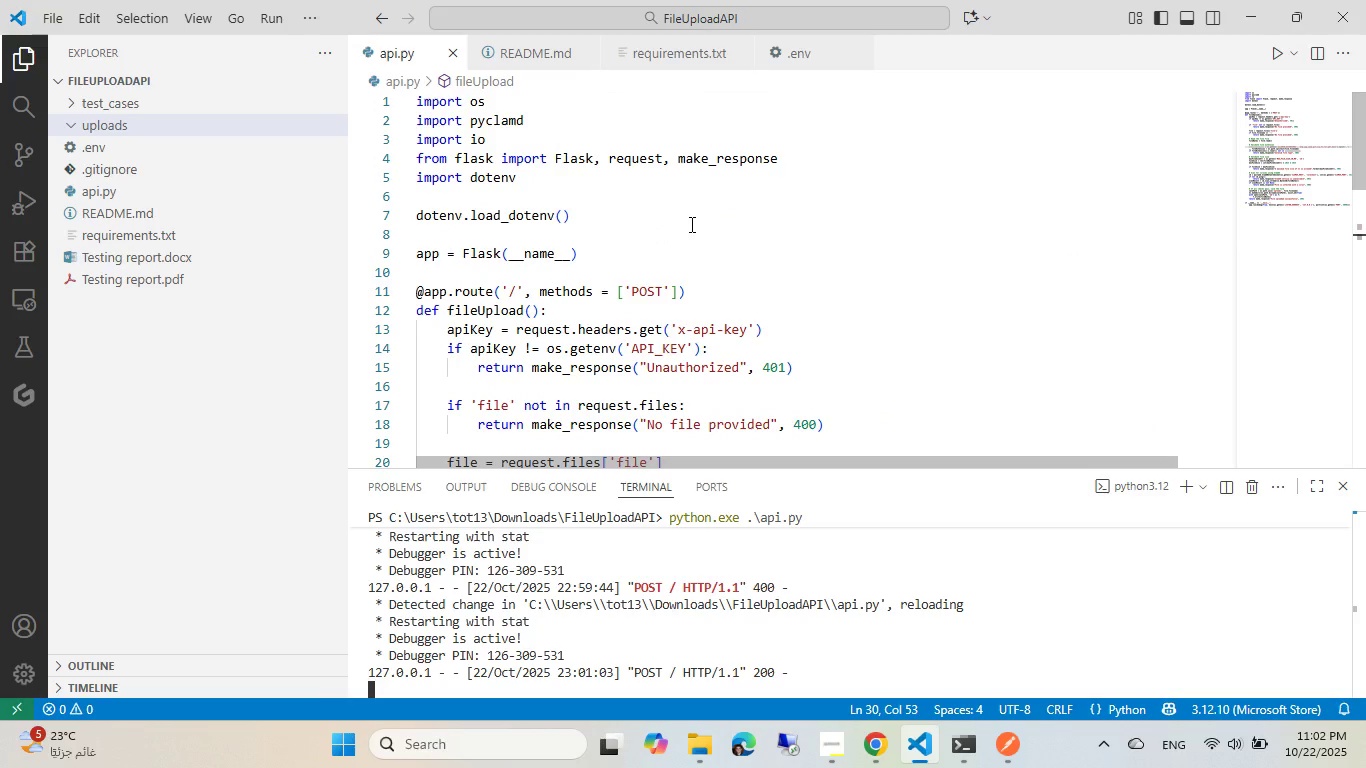 
left_click([881, 739])
 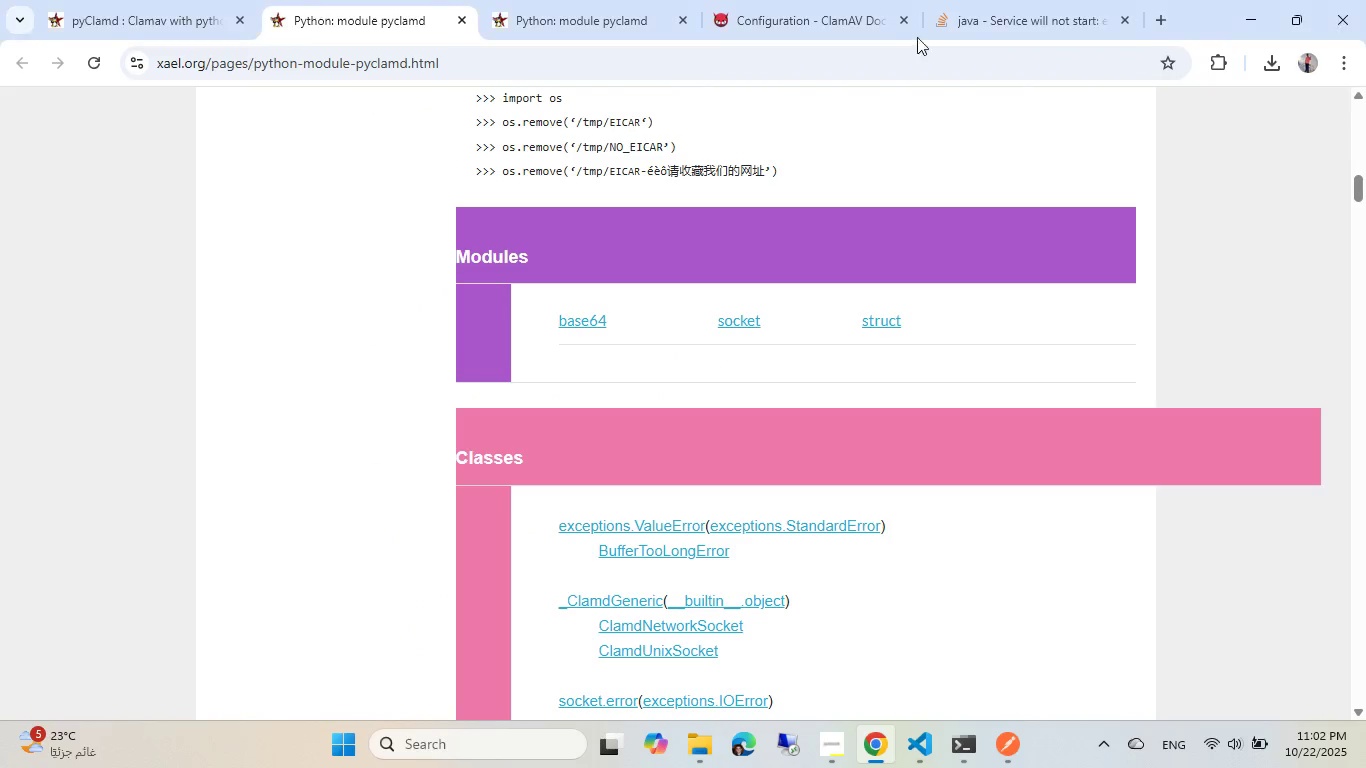 
left_click([972, 25])
 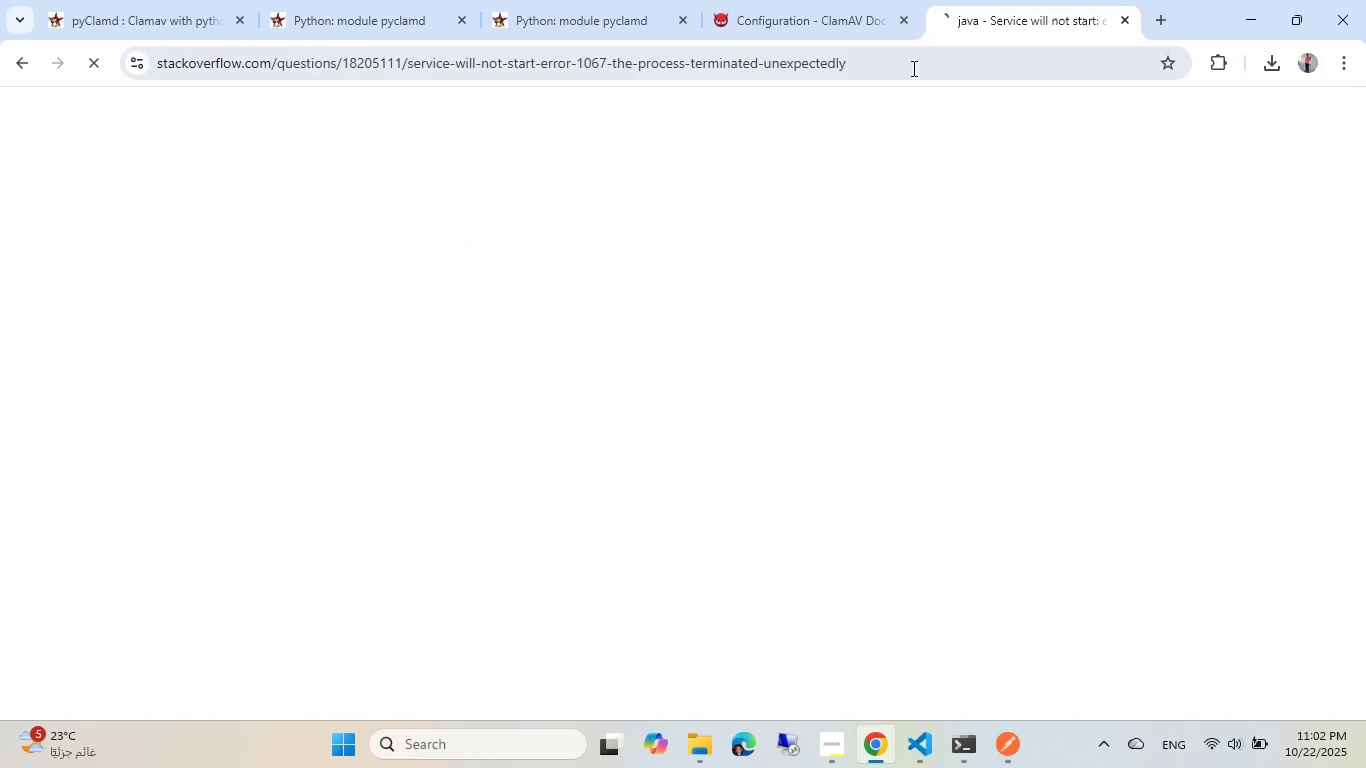 
left_click([912, 68])
 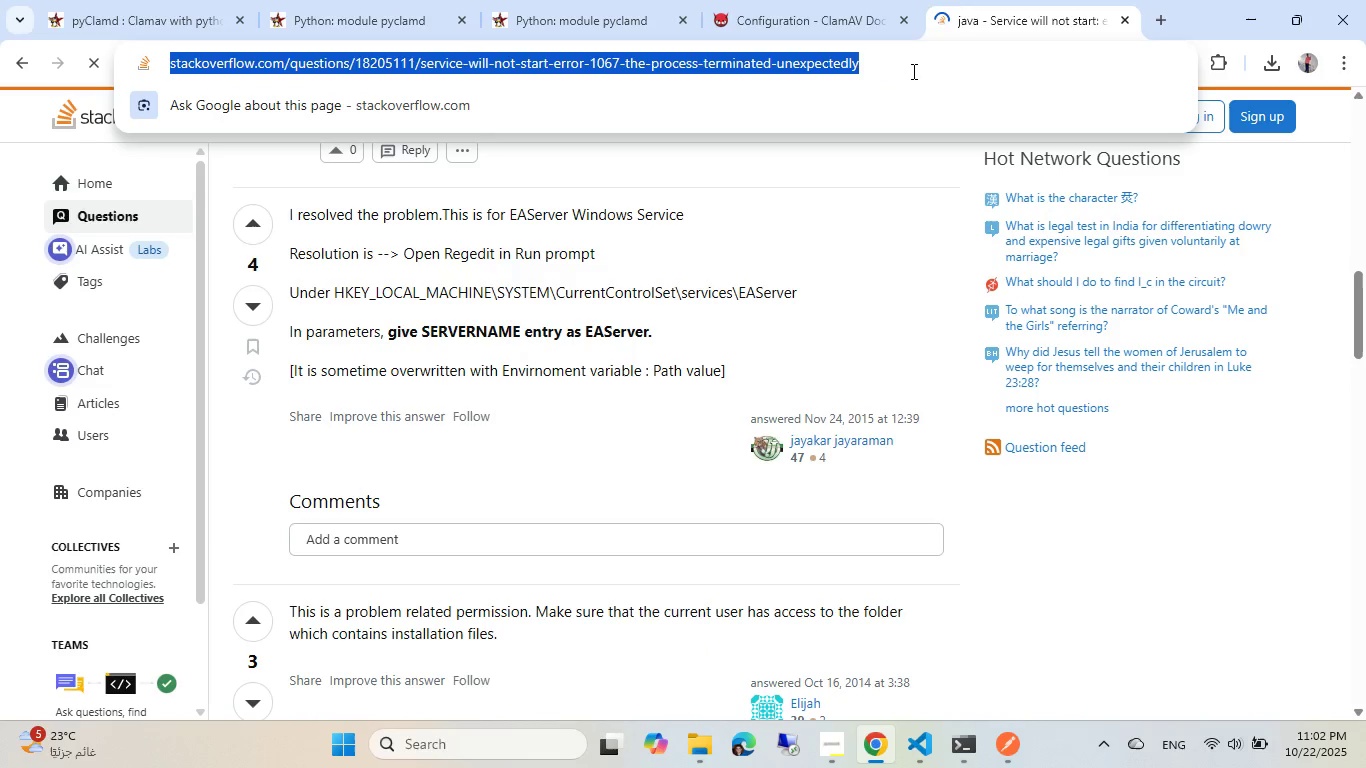 
key(Control+W)
 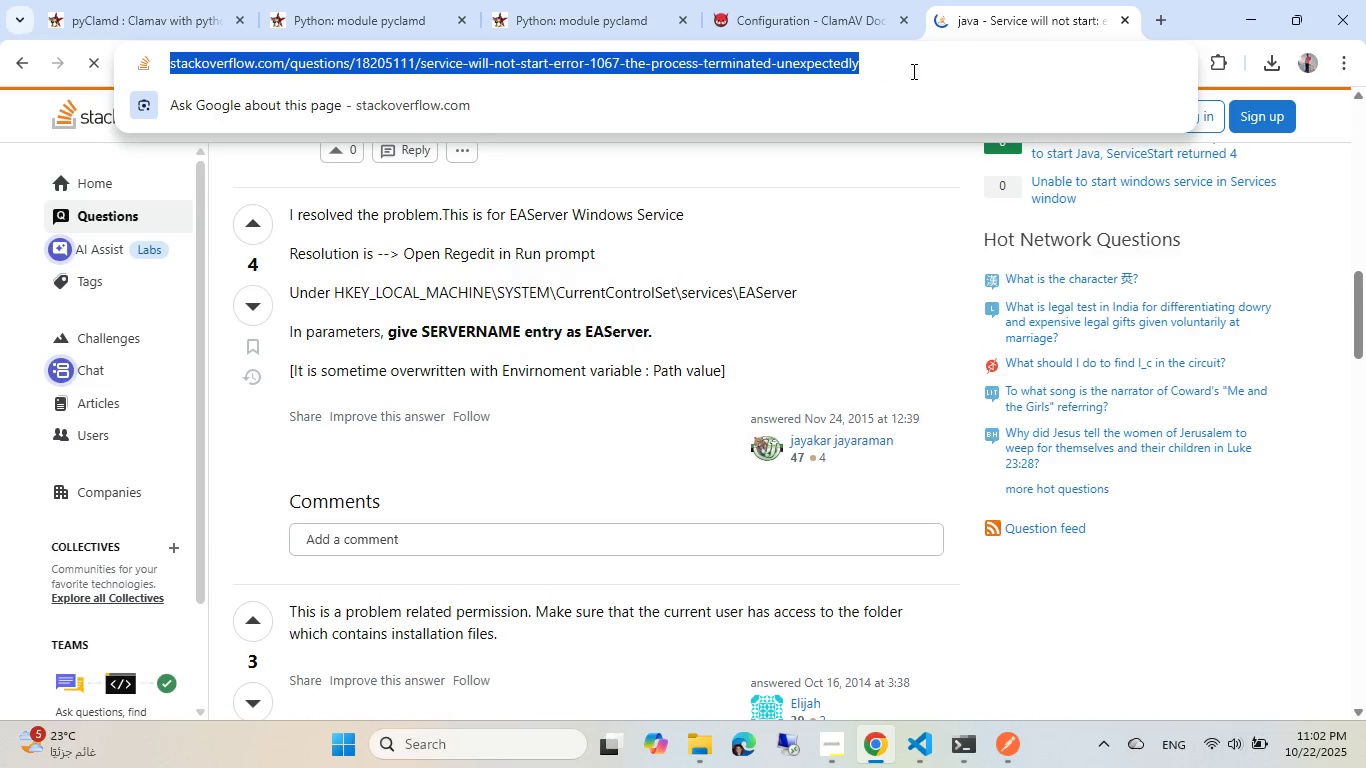 
key(Control+W)
 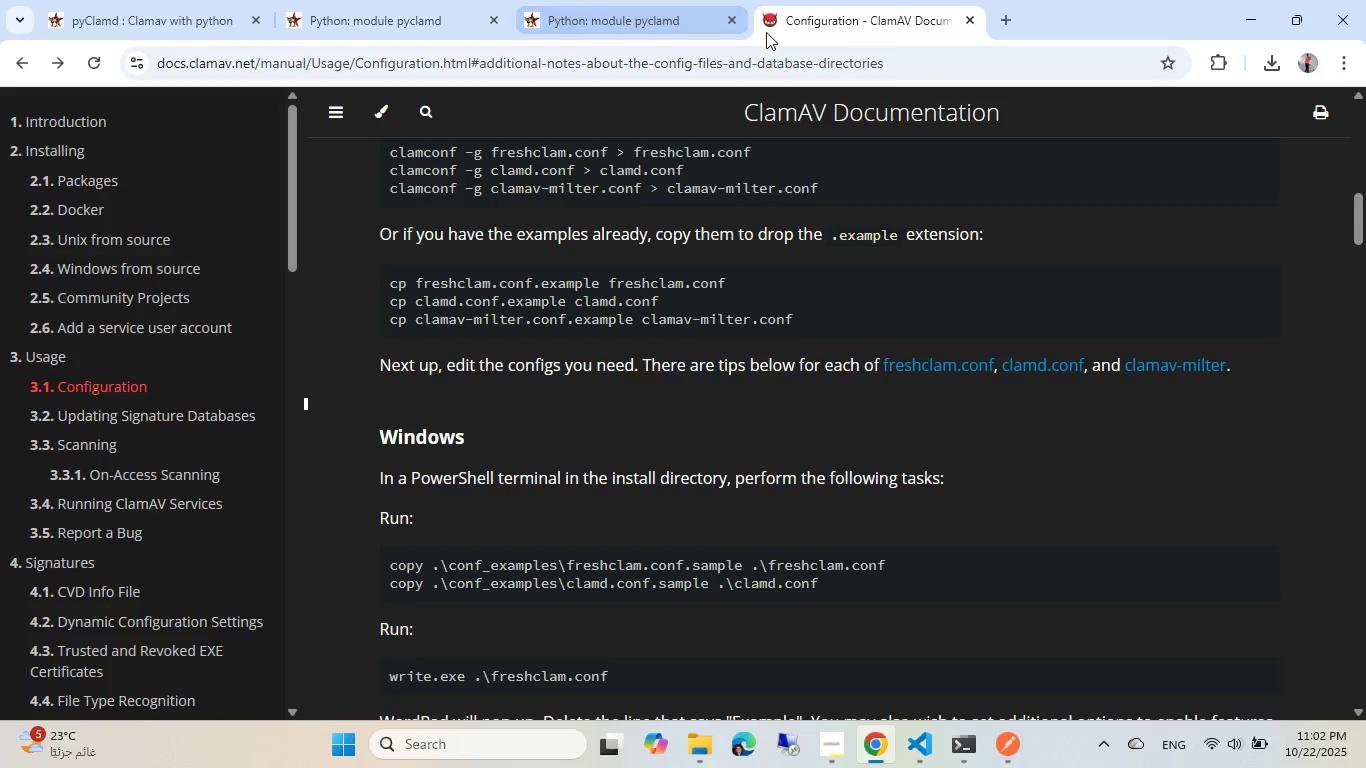 
left_click([782, 64])
 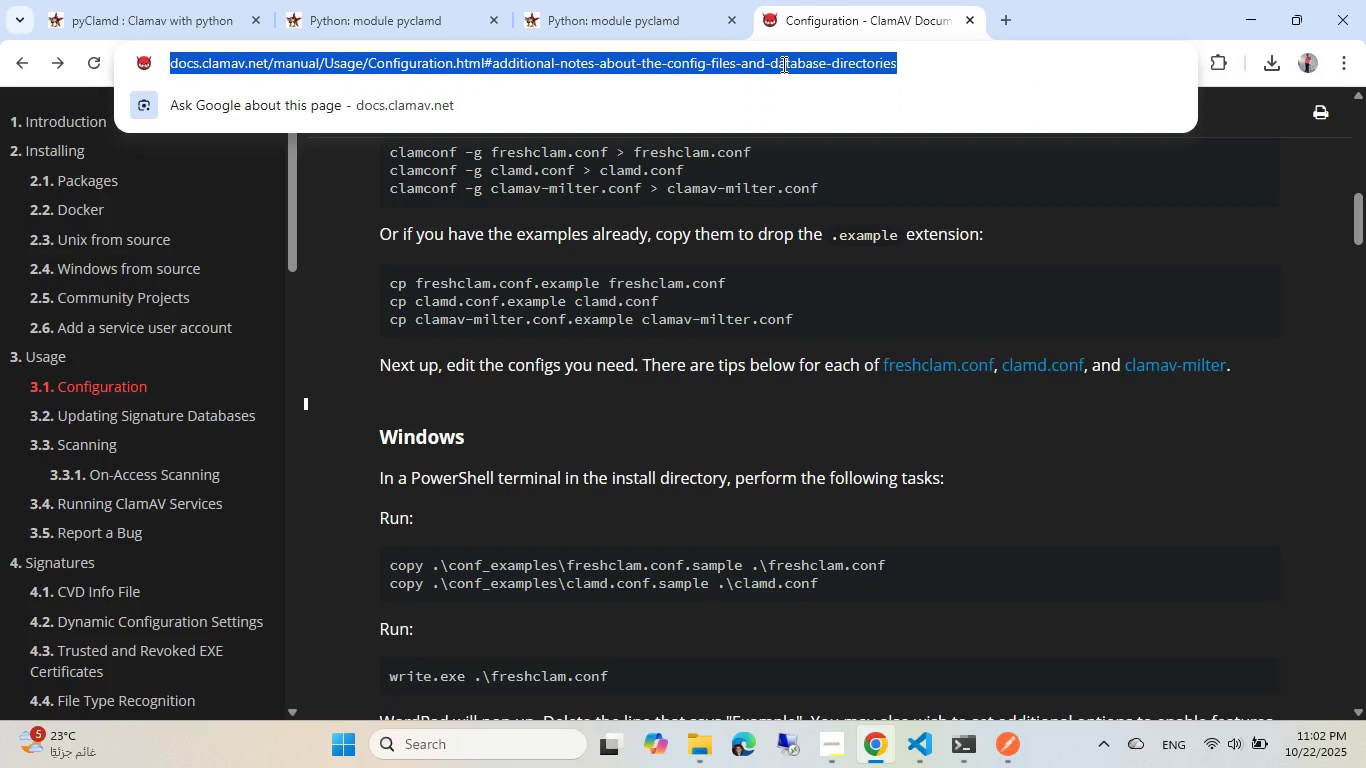 
type(flask max)
 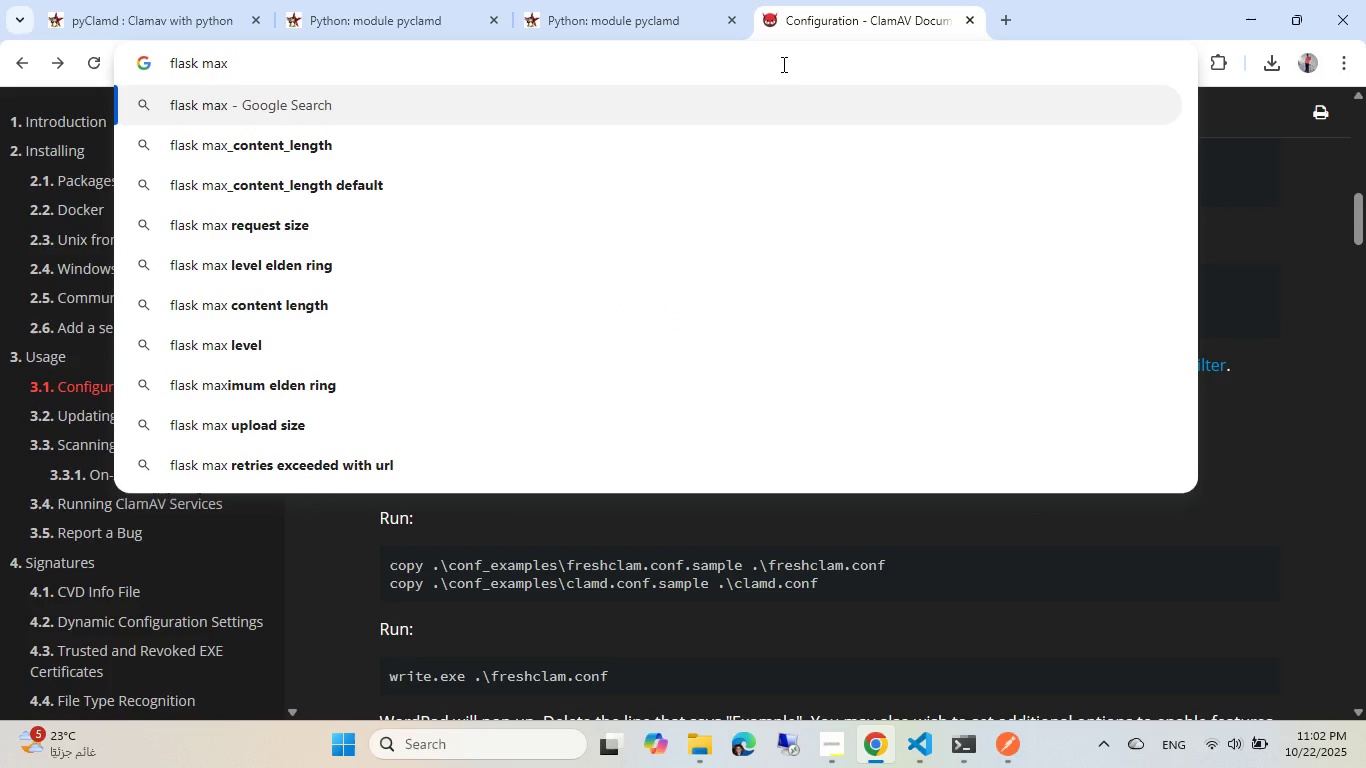 
key(ArrowDown)
 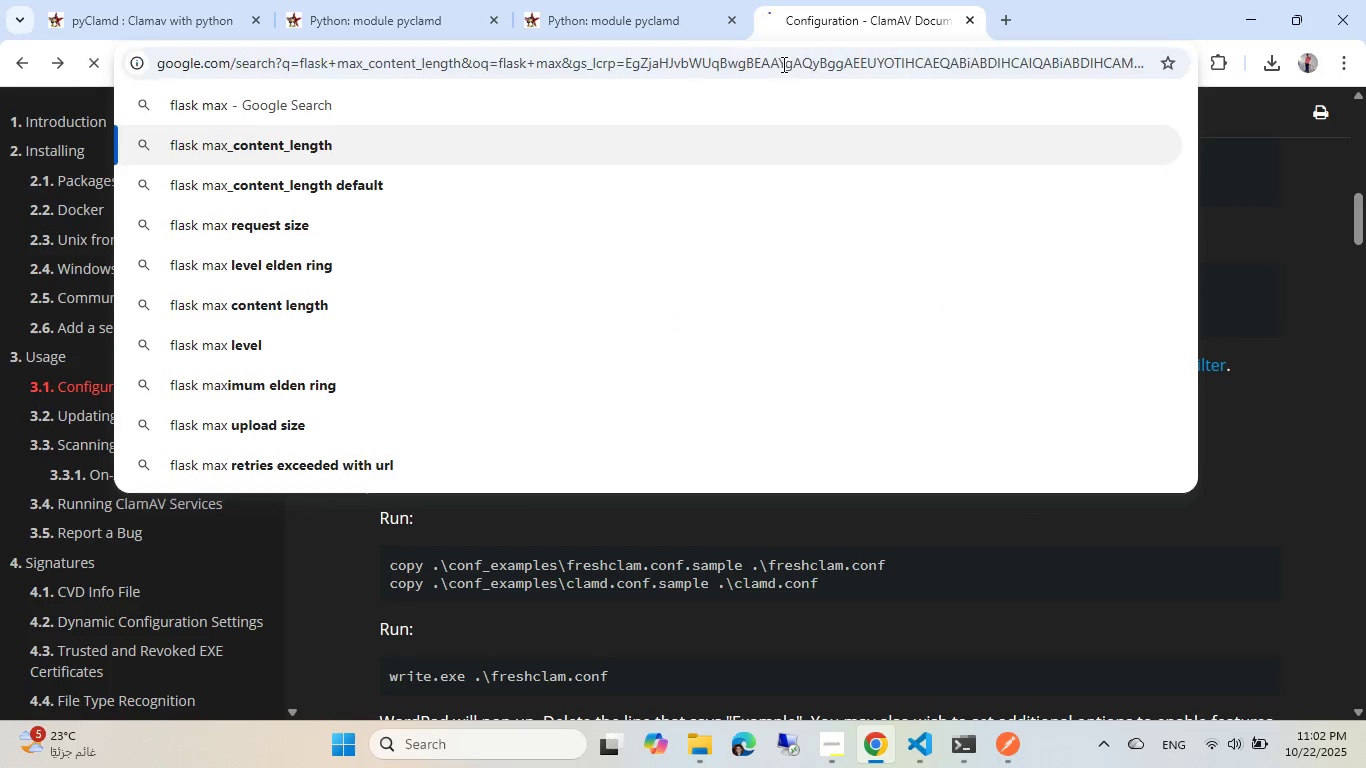 
key(Enter)
 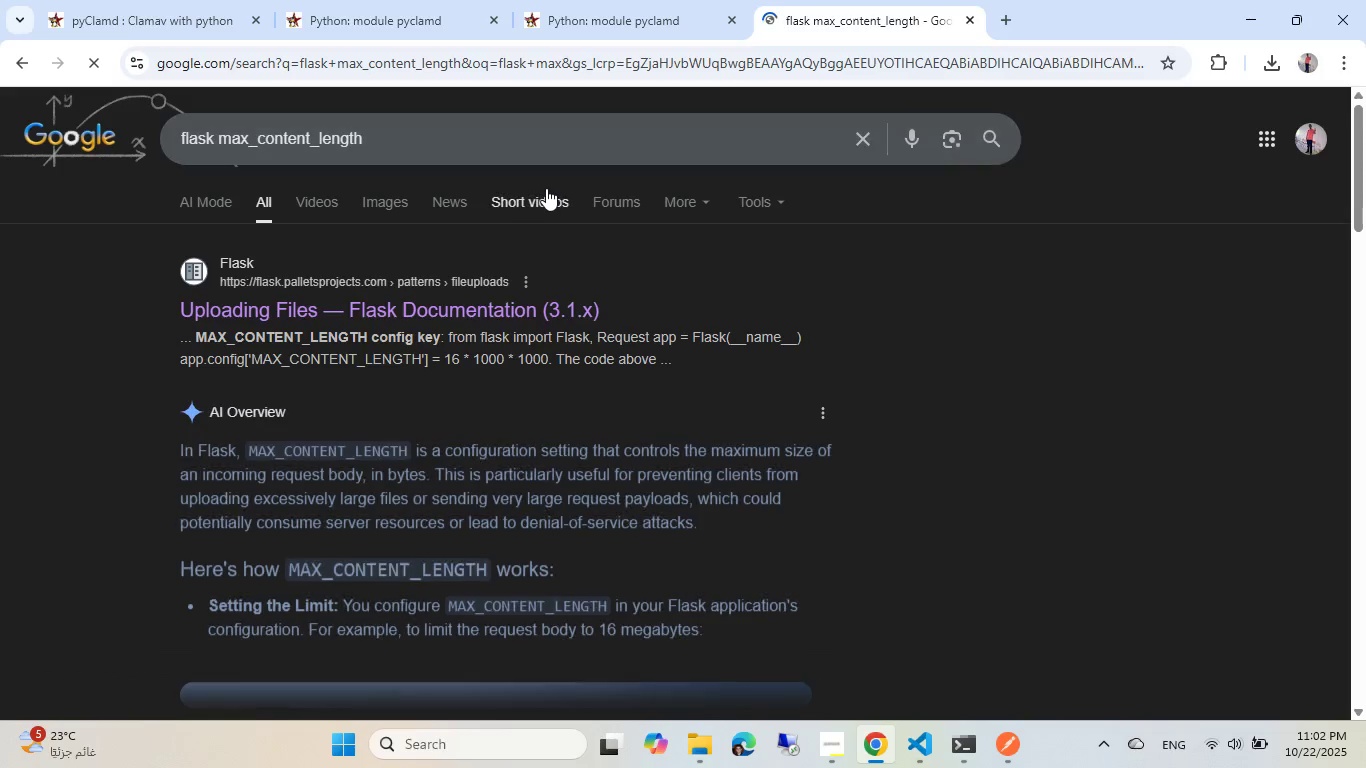 
left_click([427, 318])
 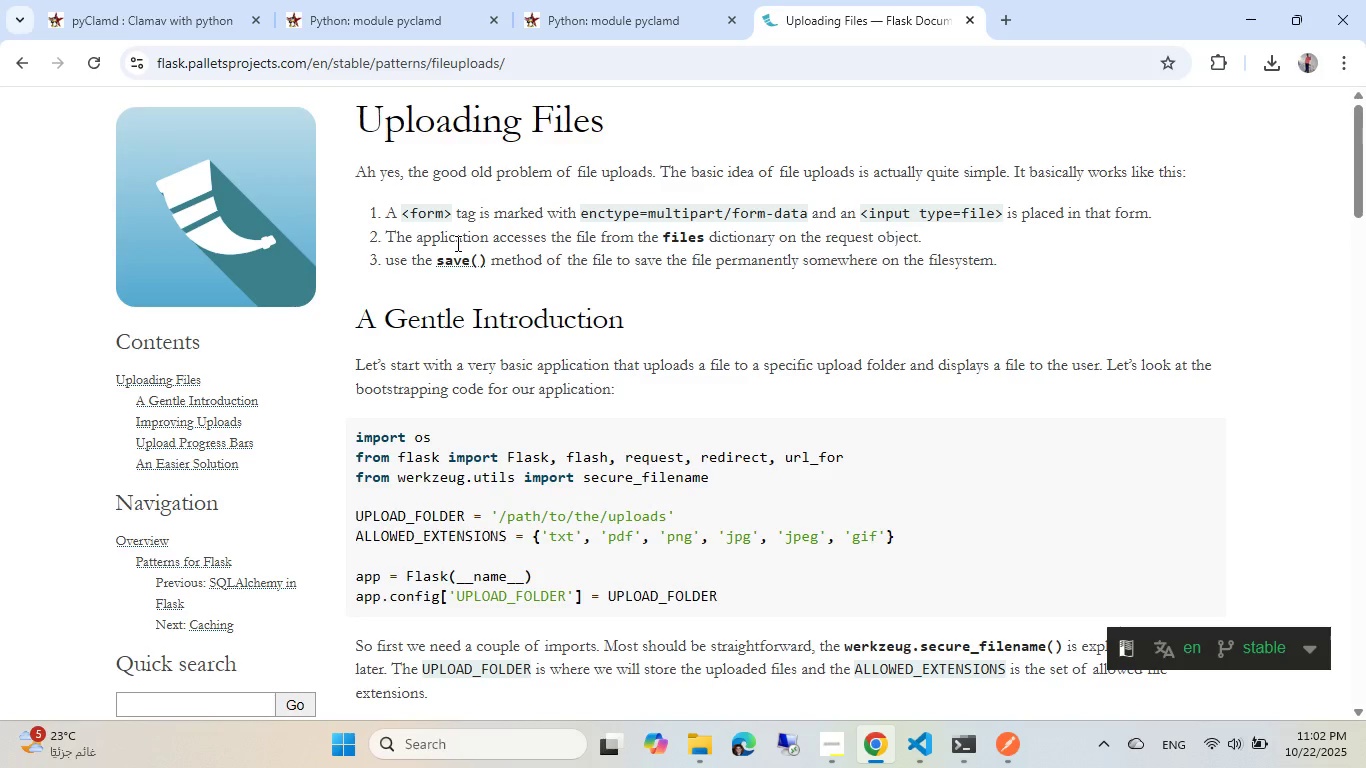 
scroll: coordinate [456, 243], scroll_direction: down, amount: 2.0
 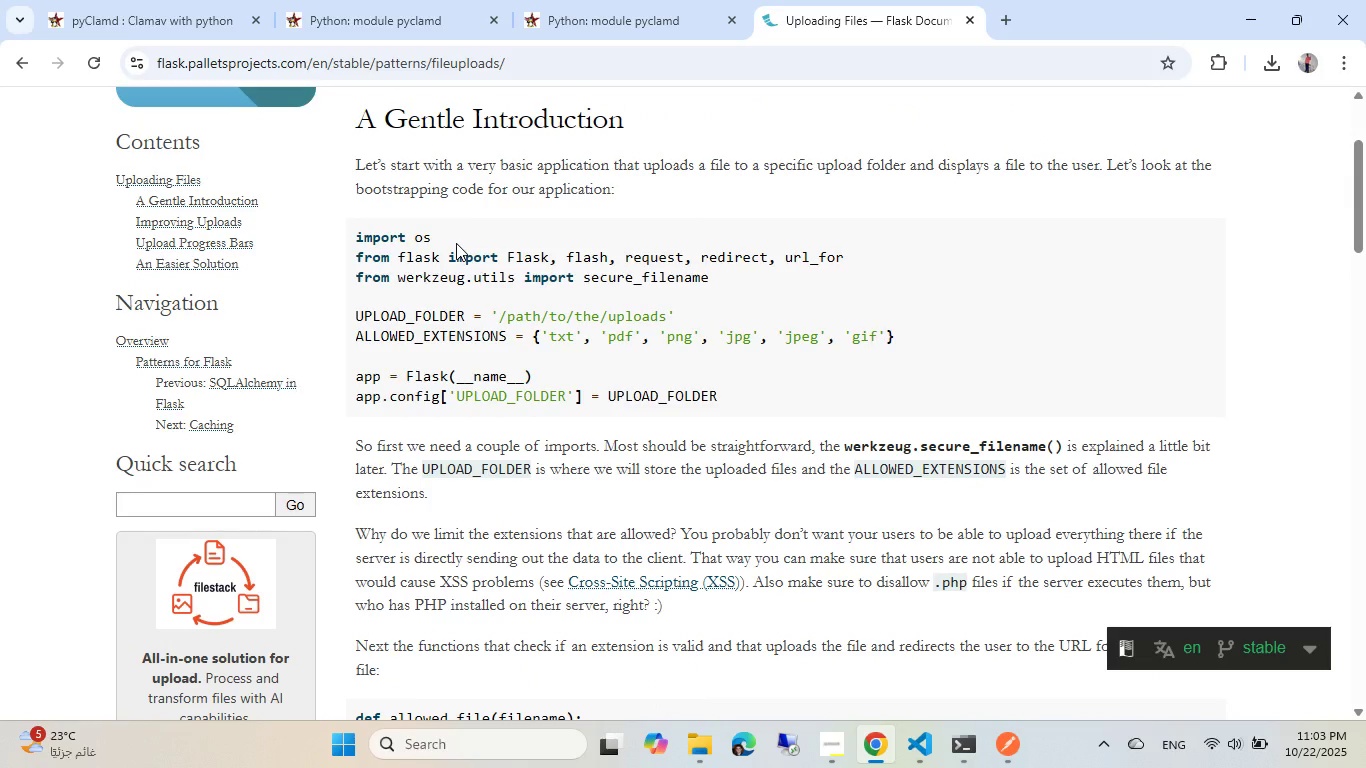 
wait(5.42)
 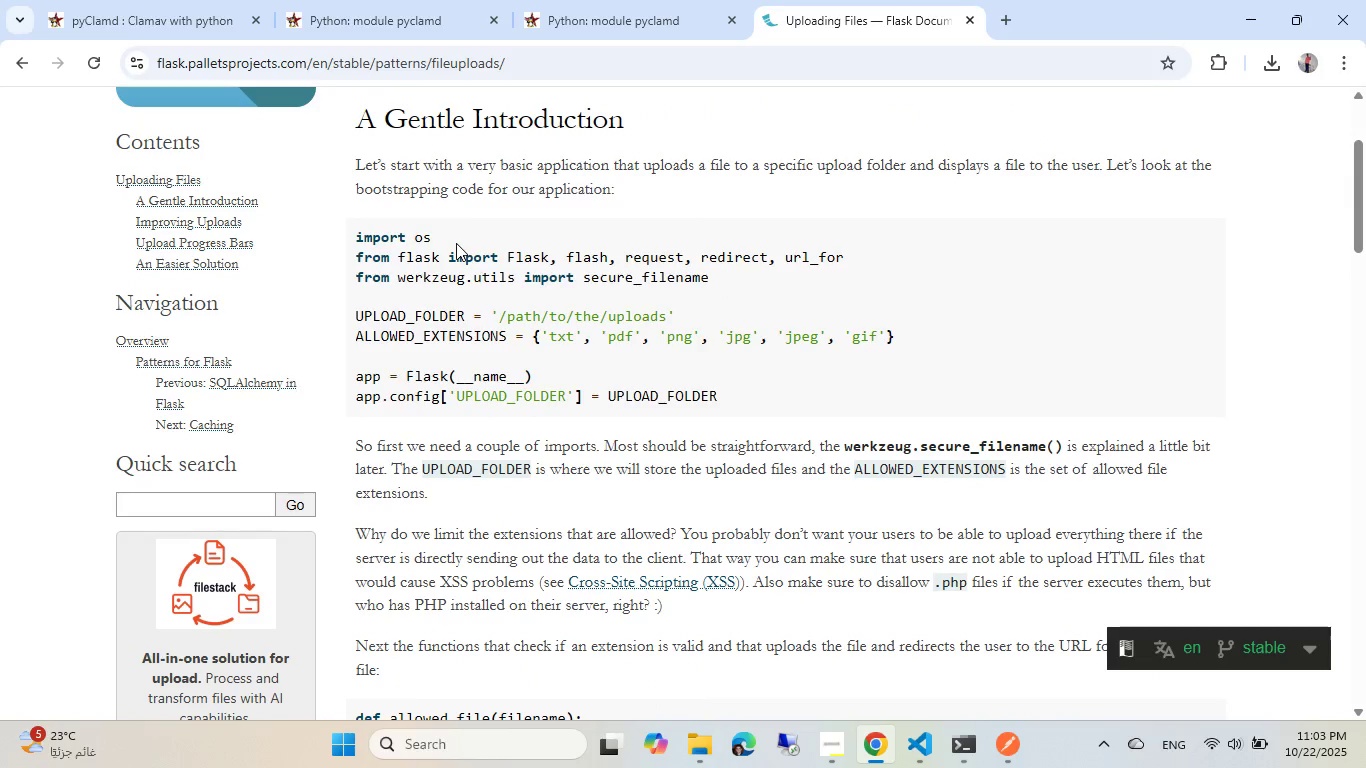 
scroll: coordinate [773, 172], scroll_direction: down, amount: 7.0
 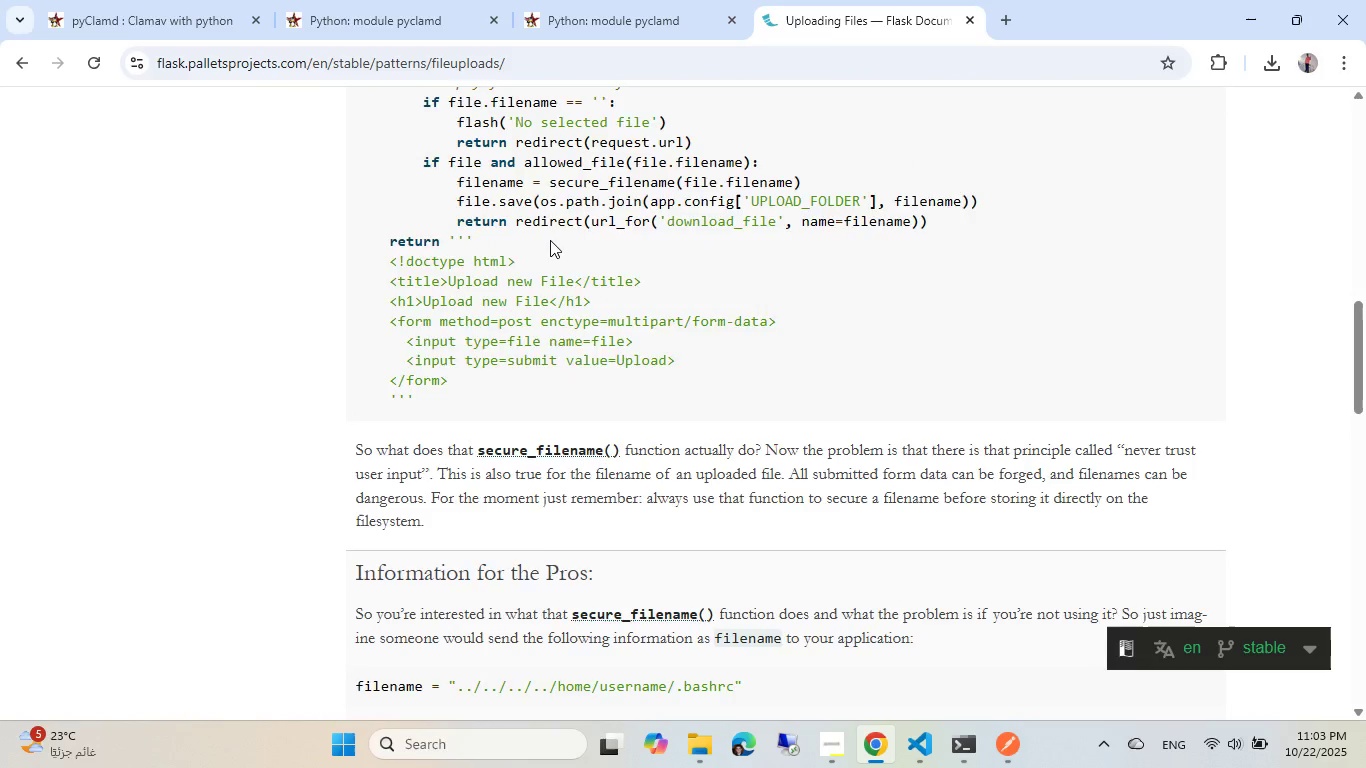 
scroll: coordinate [550, 240], scroll_direction: up, amount: 4.0
 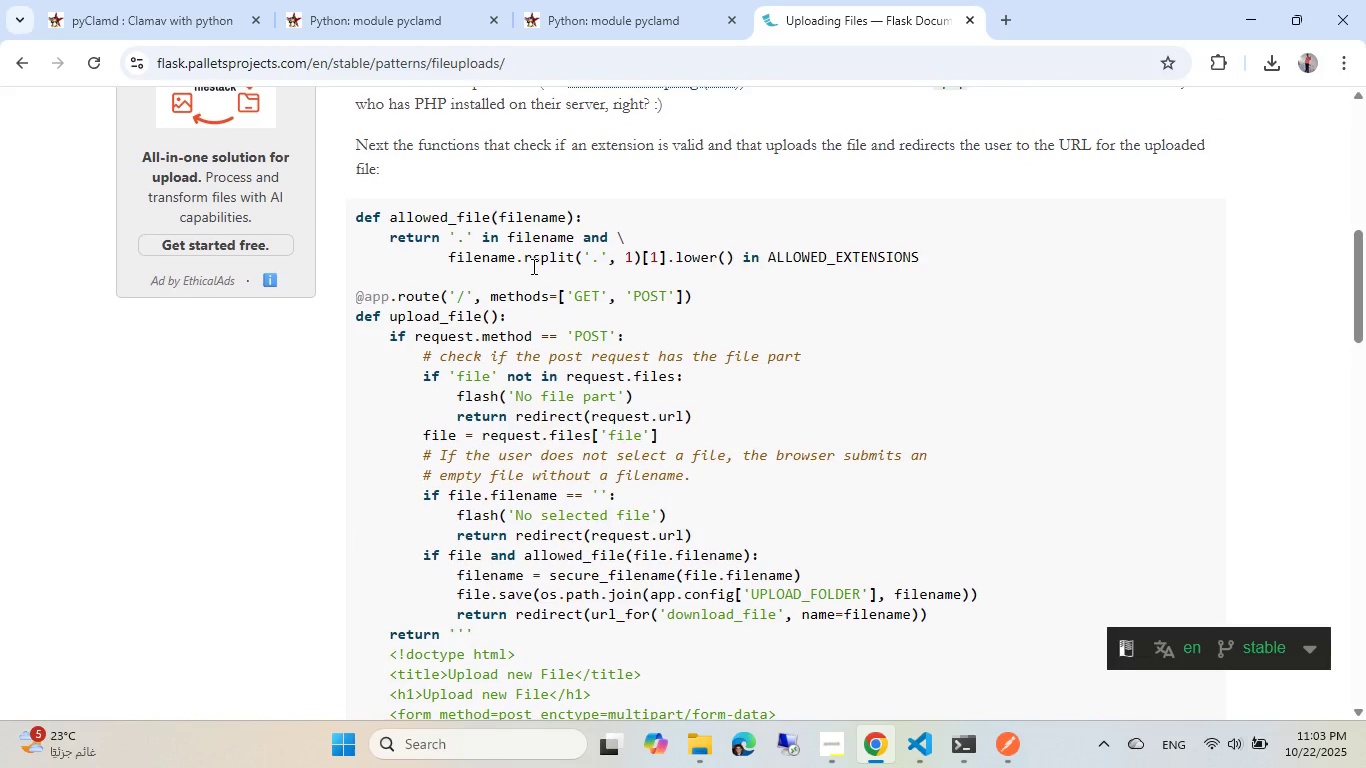 
scroll: coordinate [532, 267], scroll_direction: down, amount: 10.0
 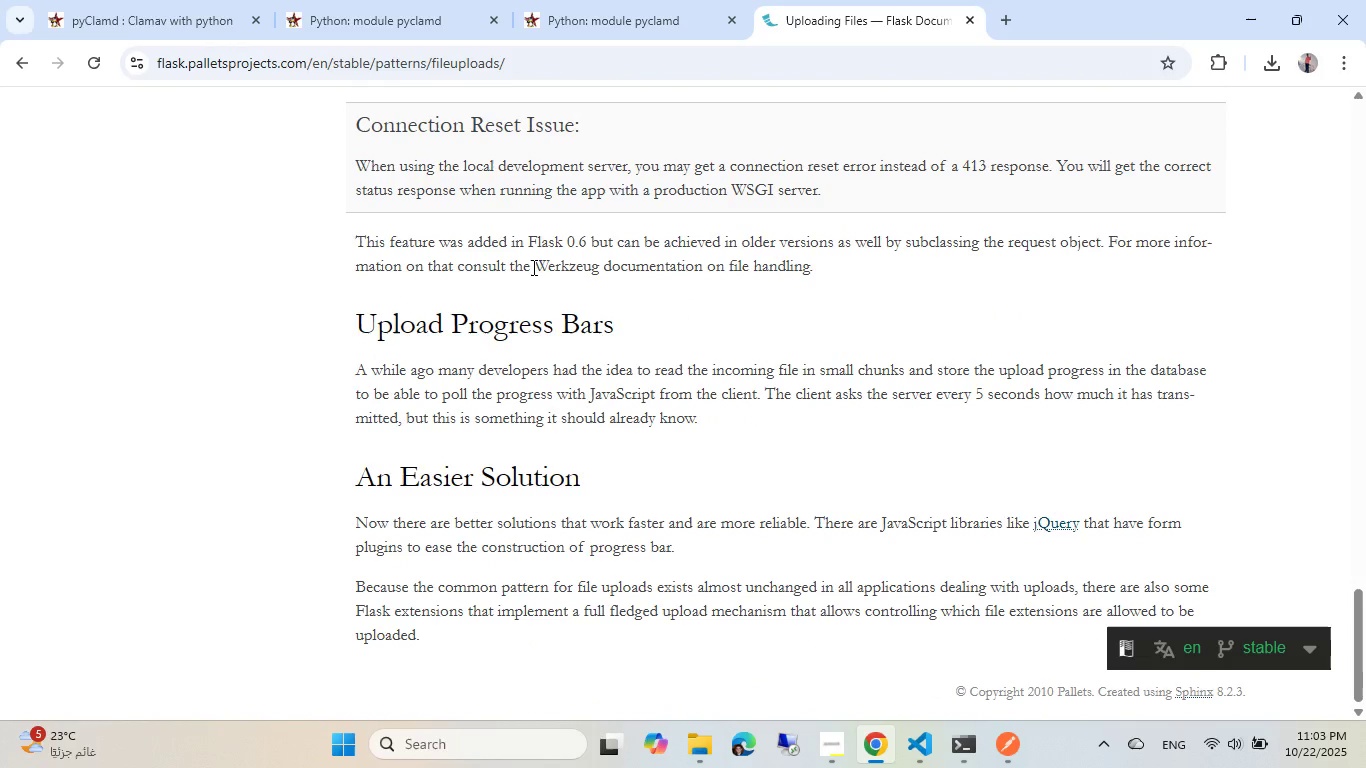 
key(Control+F)
 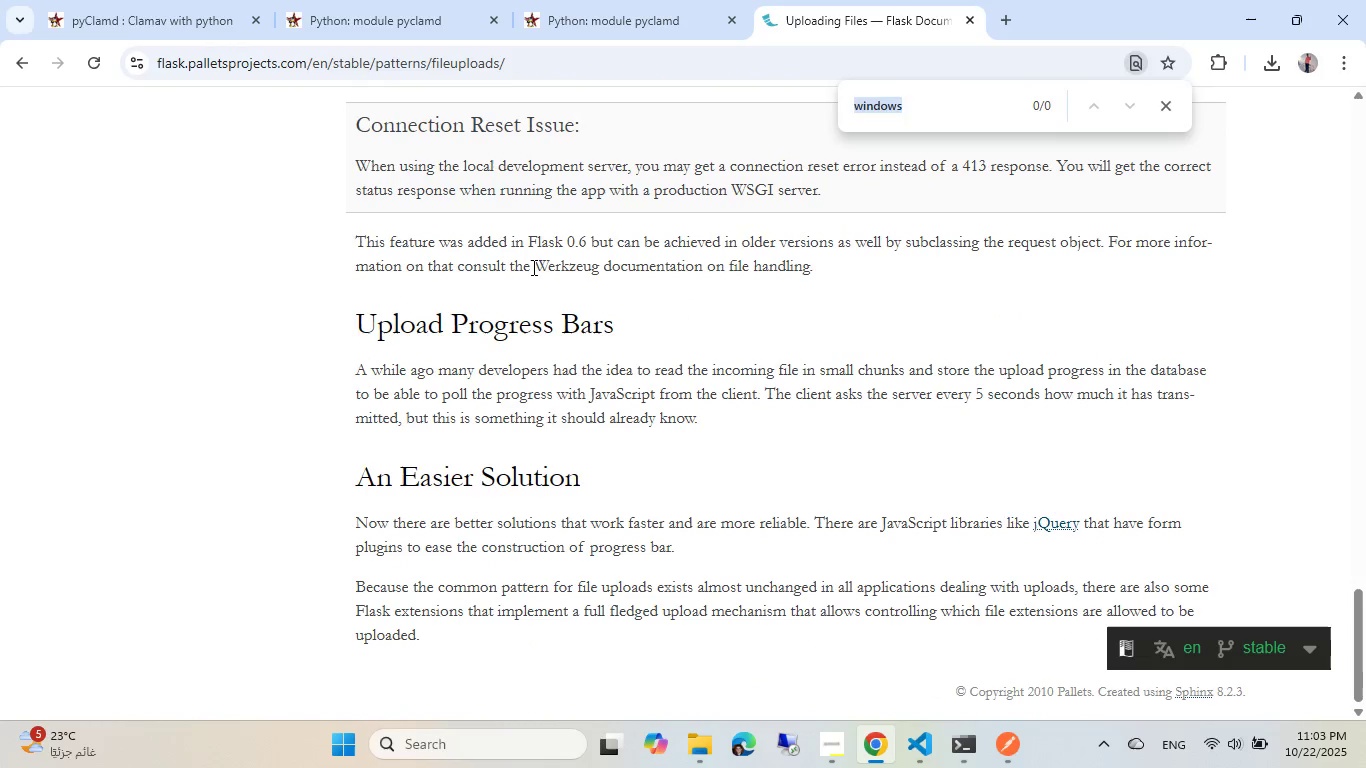 
type(max)
 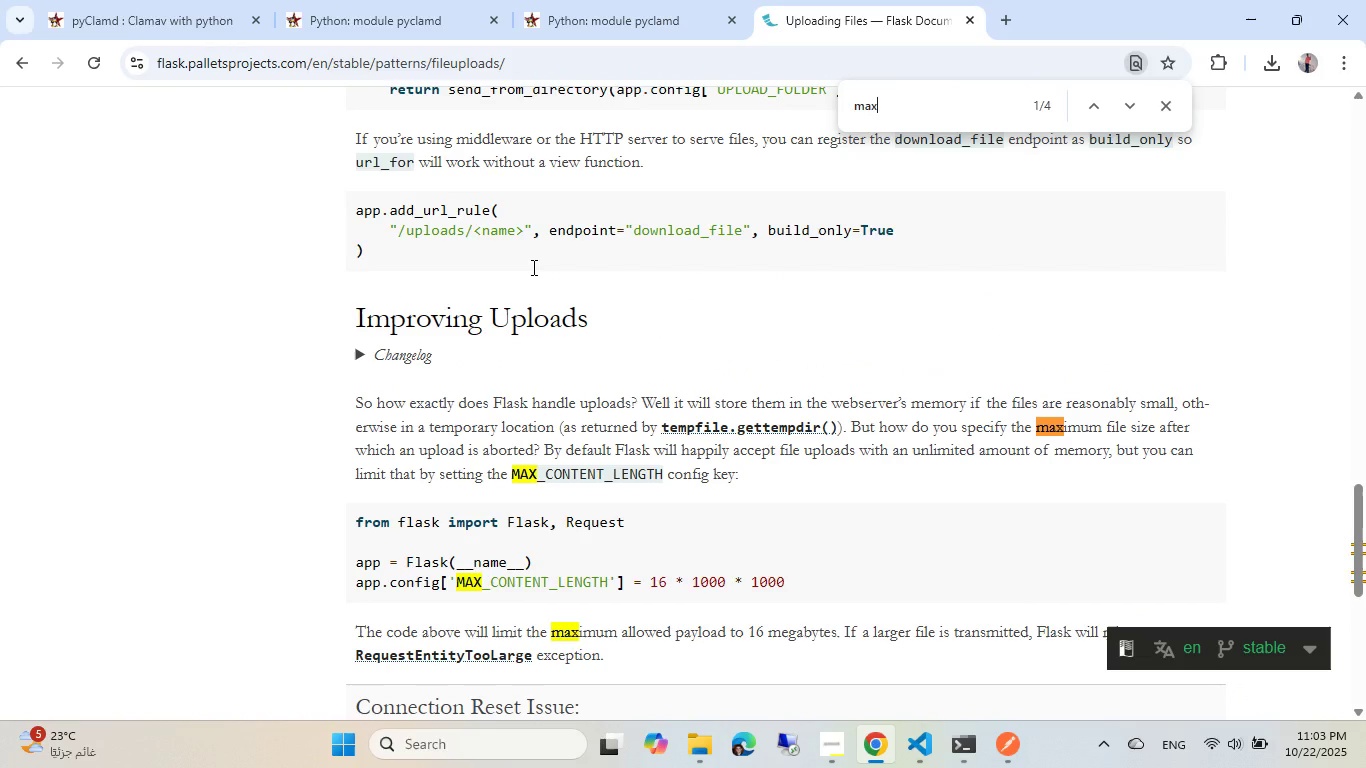 
key(Enter)
 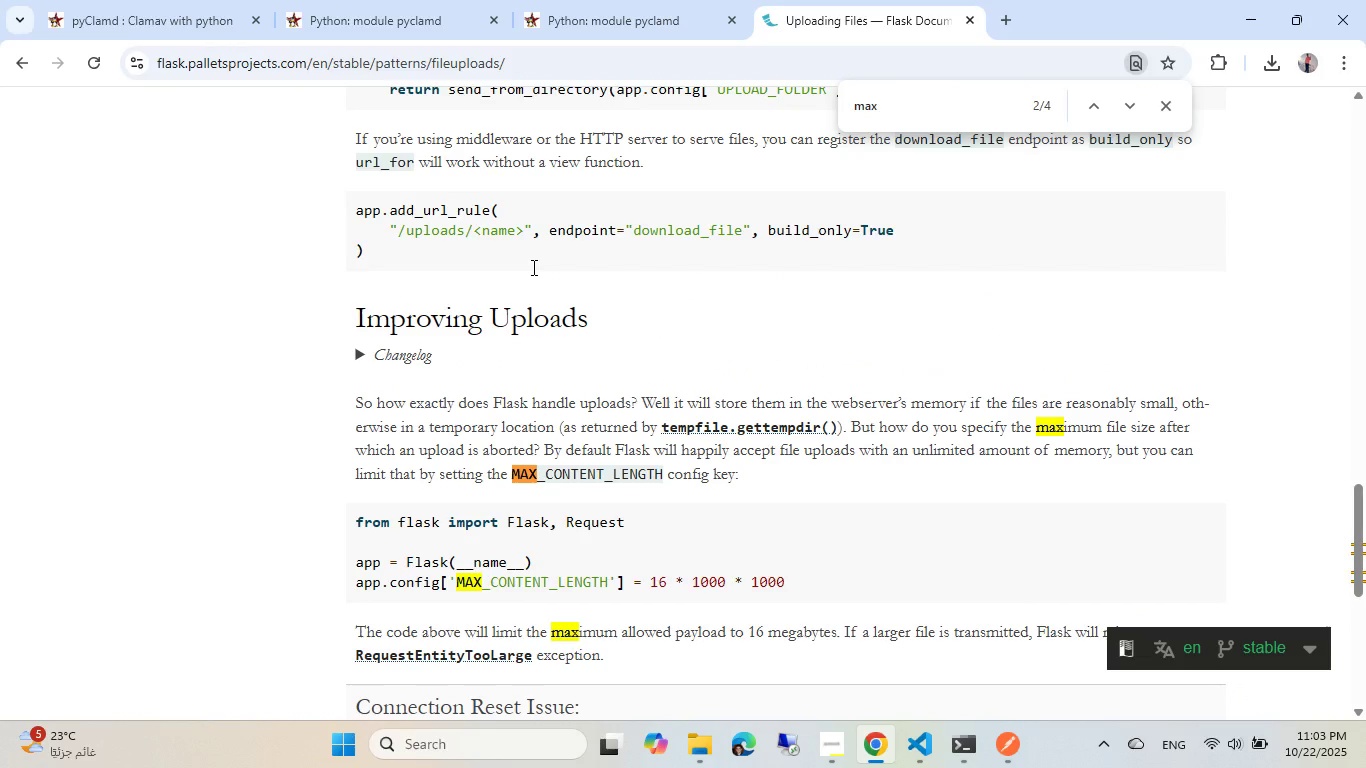 
scroll: coordinate [532, 267], scroll_direction: down, amount: 2.0
 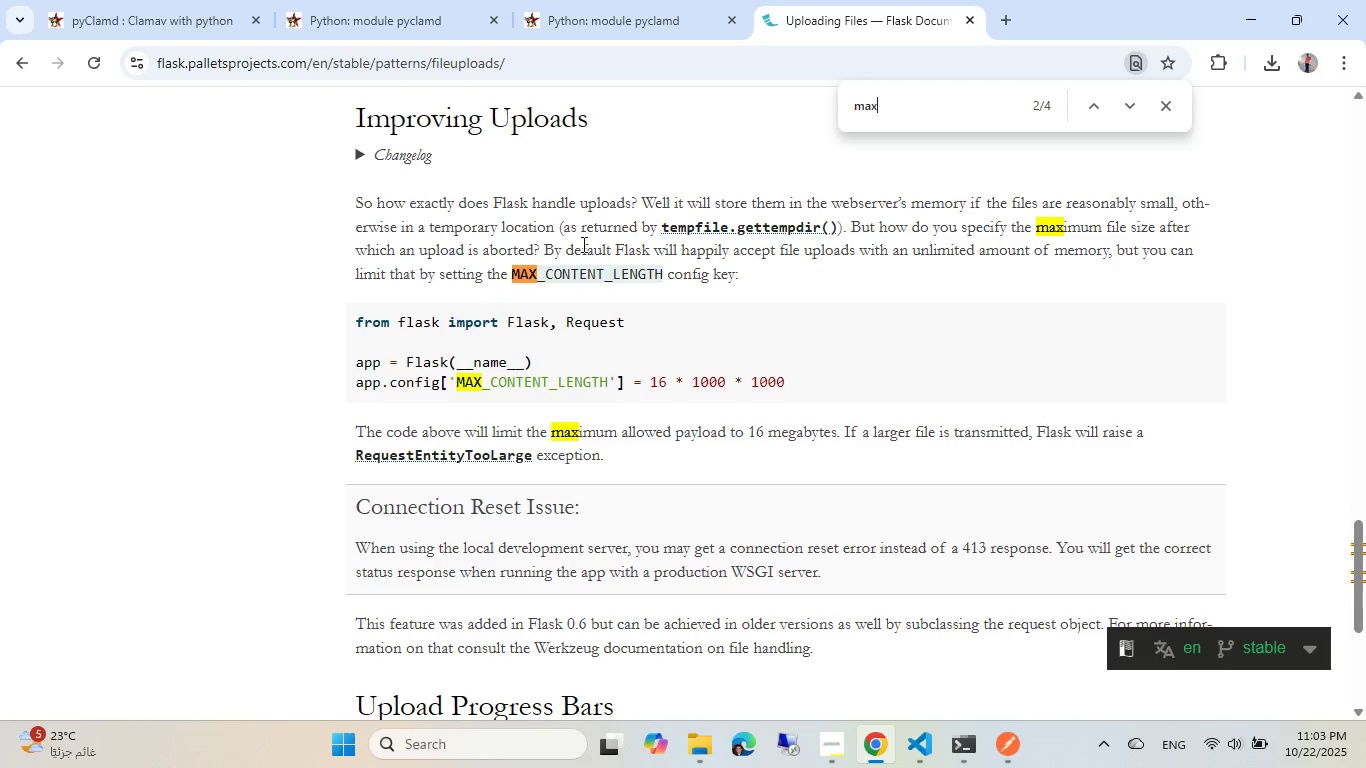 
wait(7.36)
 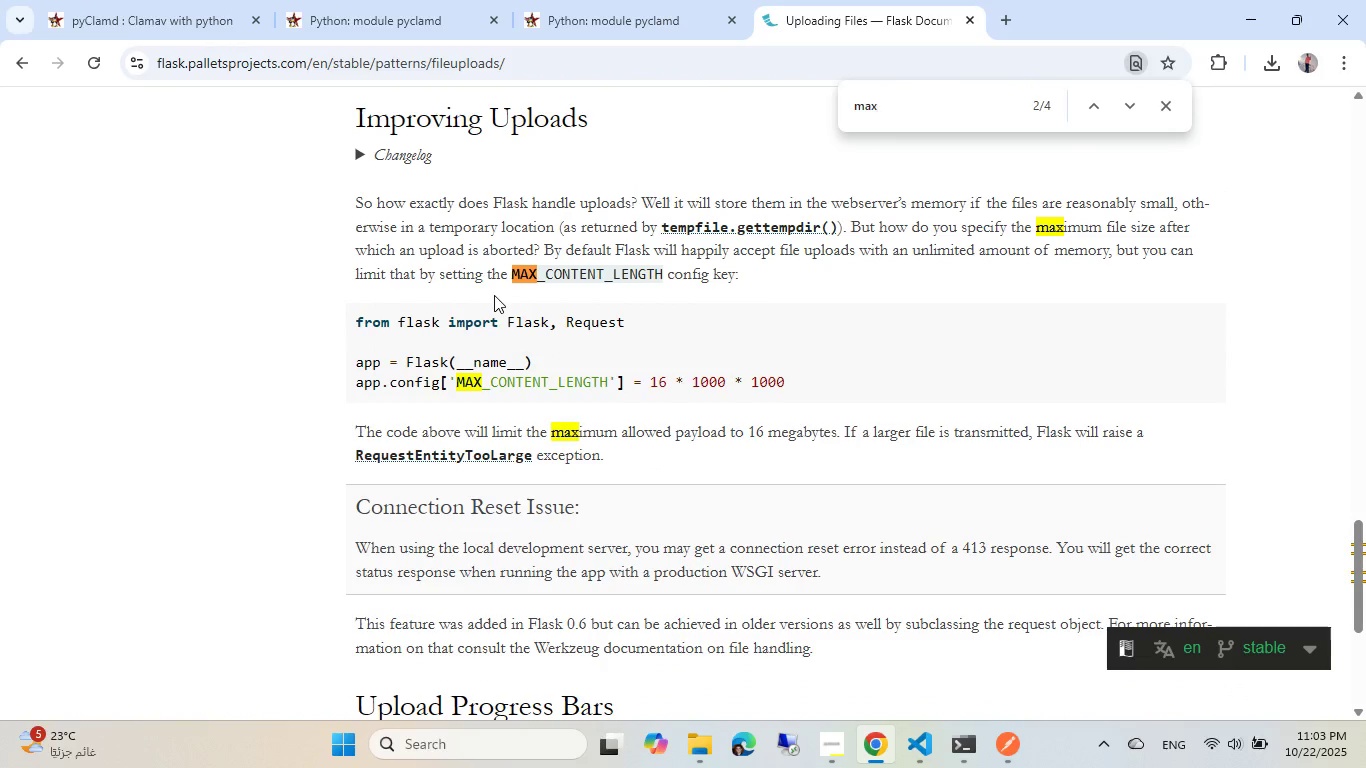 
scroll: coordinate [608, 273], scroll_direction: down, amount: 2.0
 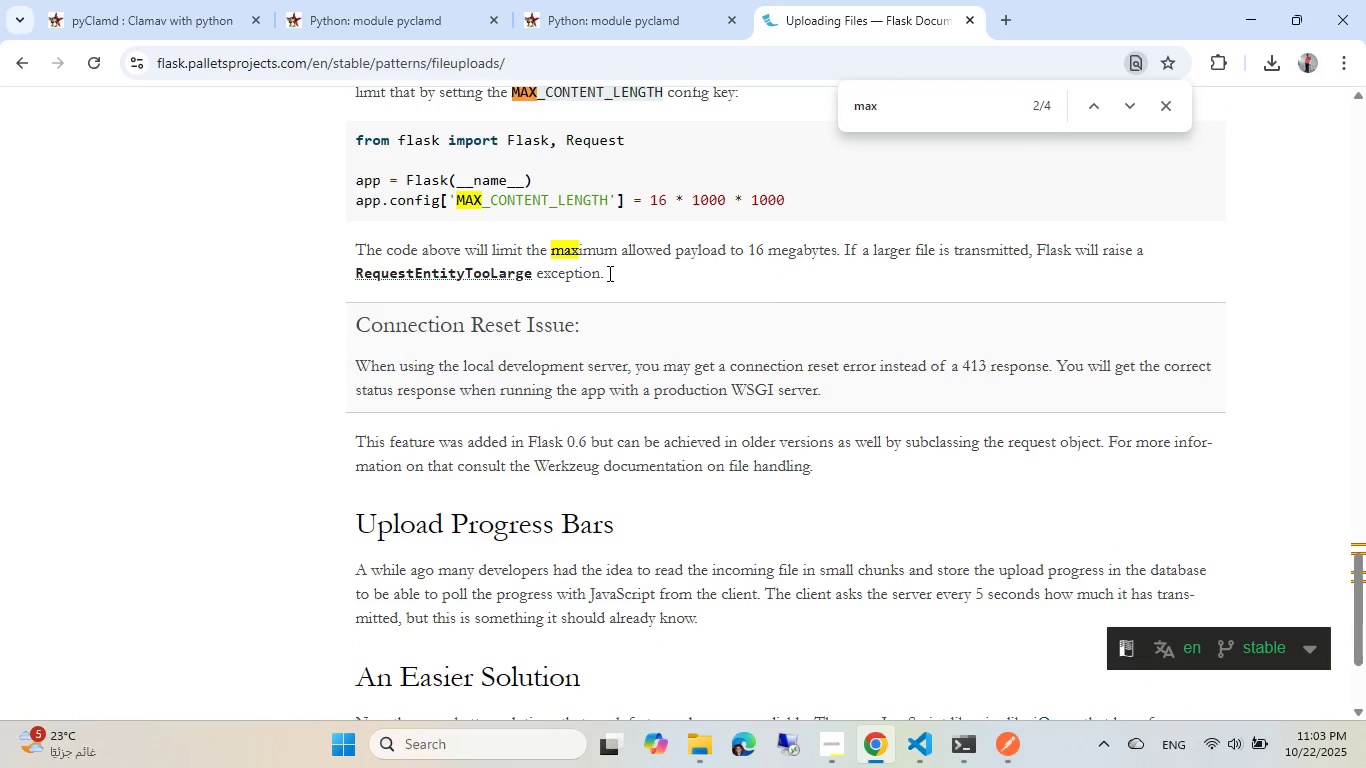 
scroll: coordinate [608, 273], scroll_direction: up, amount: 2.0
 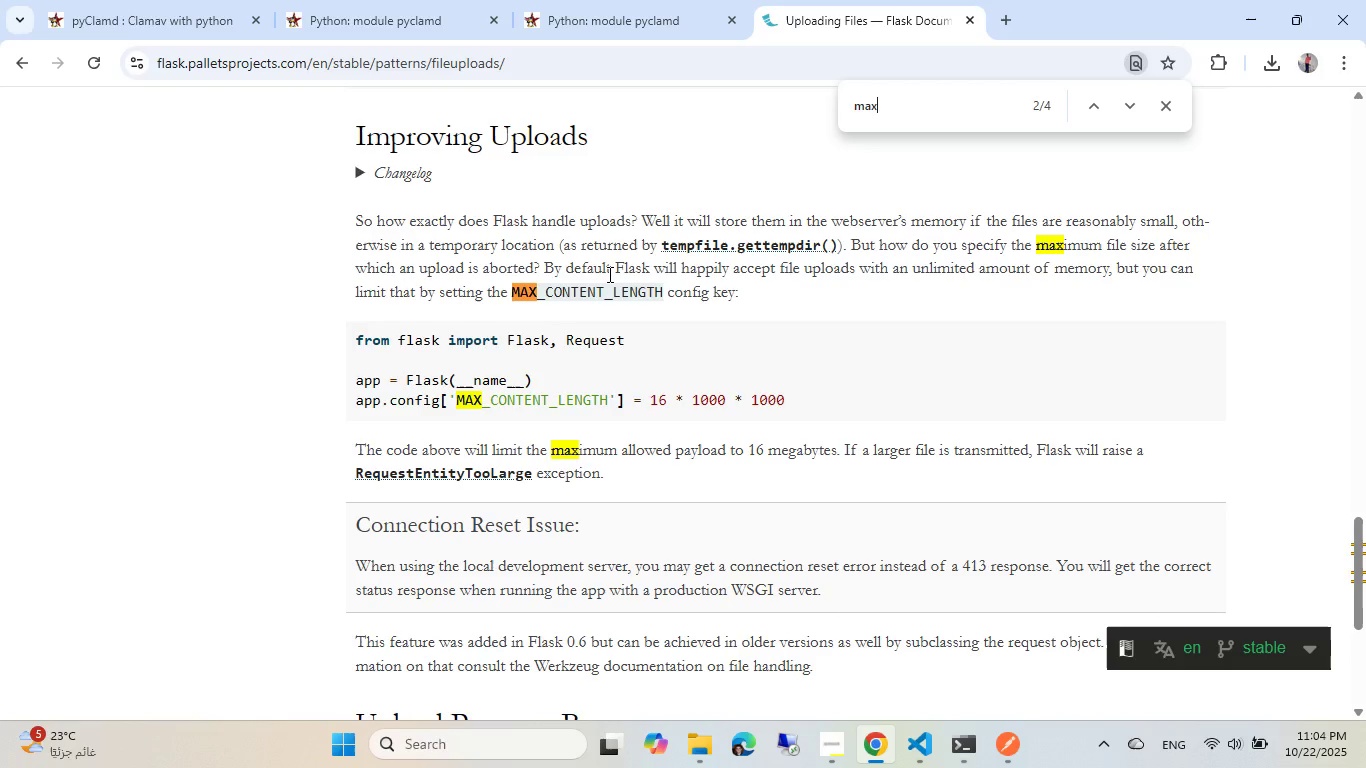 
wait(70.89)
 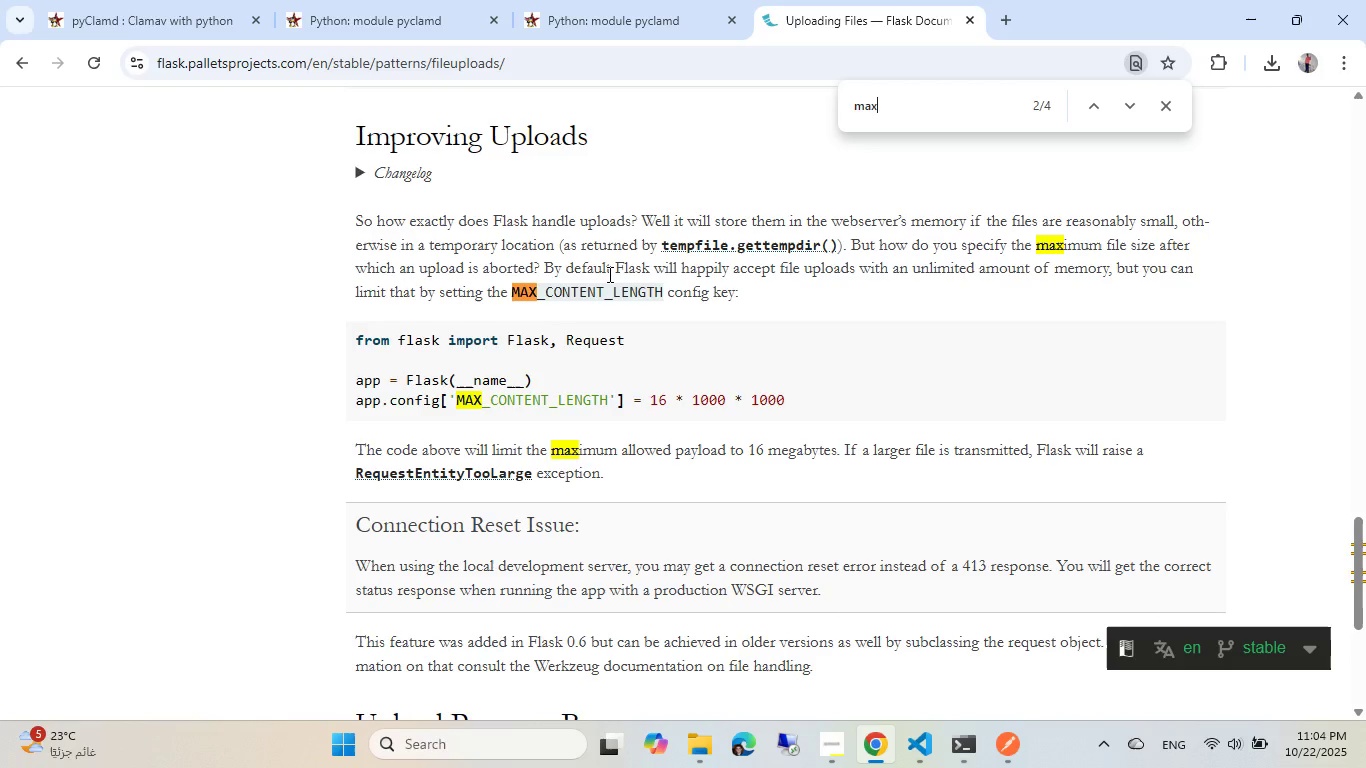 
scroll: coordinate [608, 274], scroll_direction: down, amount: 4.0
 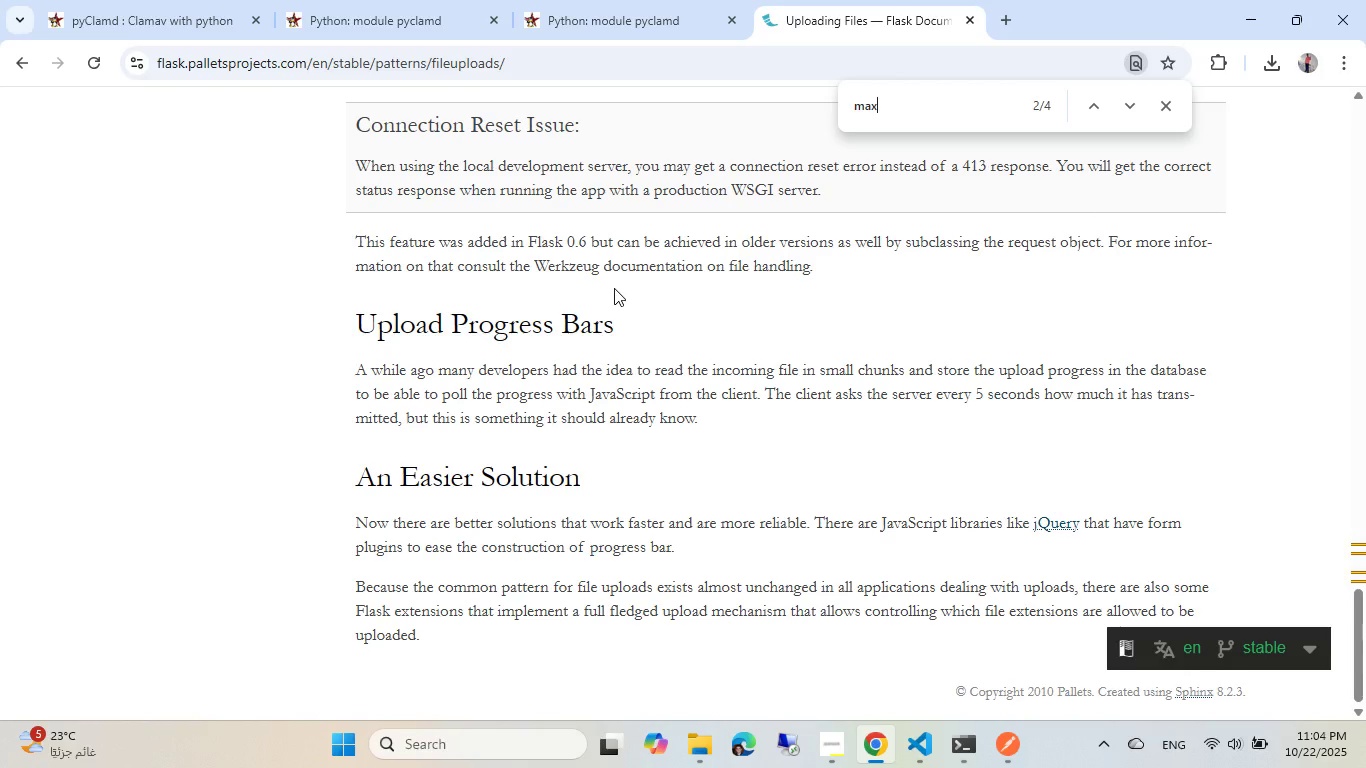 
wait(6.12)
 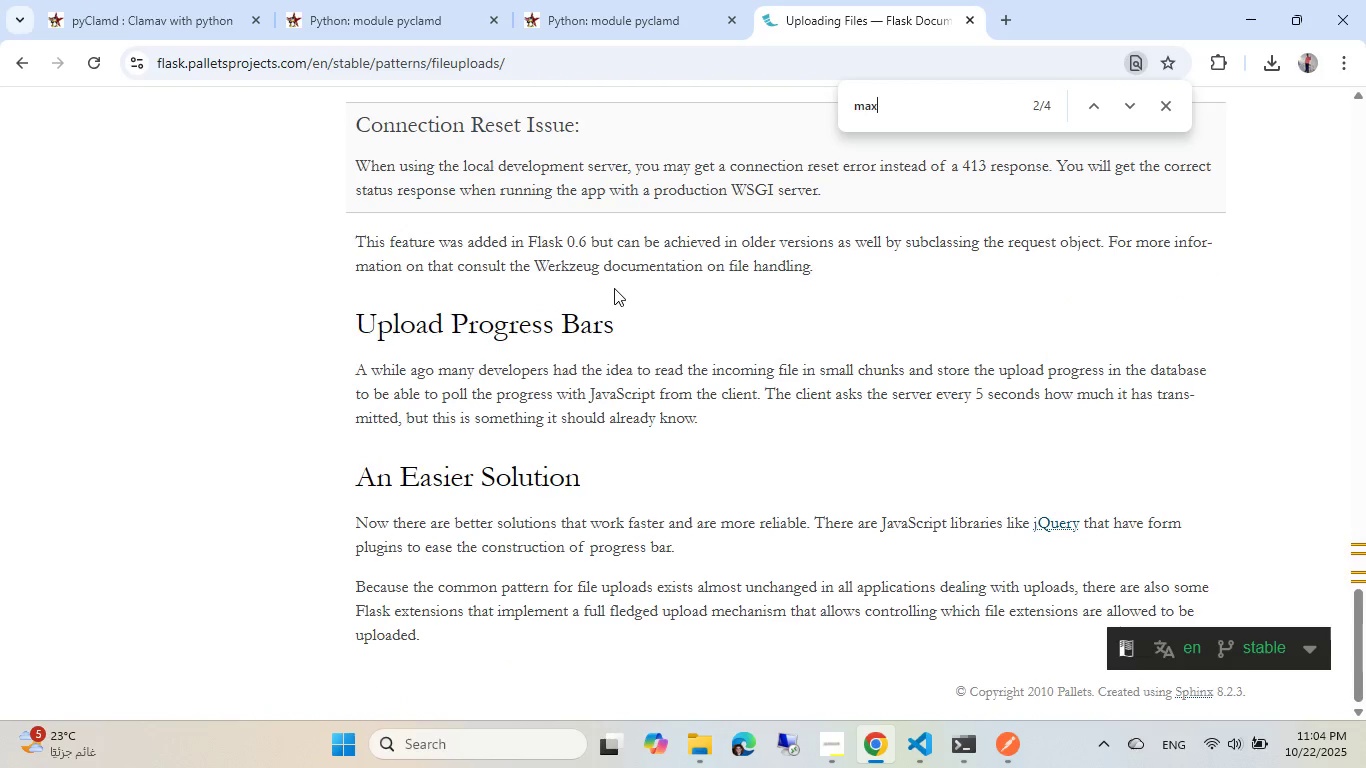 
scroll: coordinate [614, 288], scroll_direction: up, amount: 4.0
 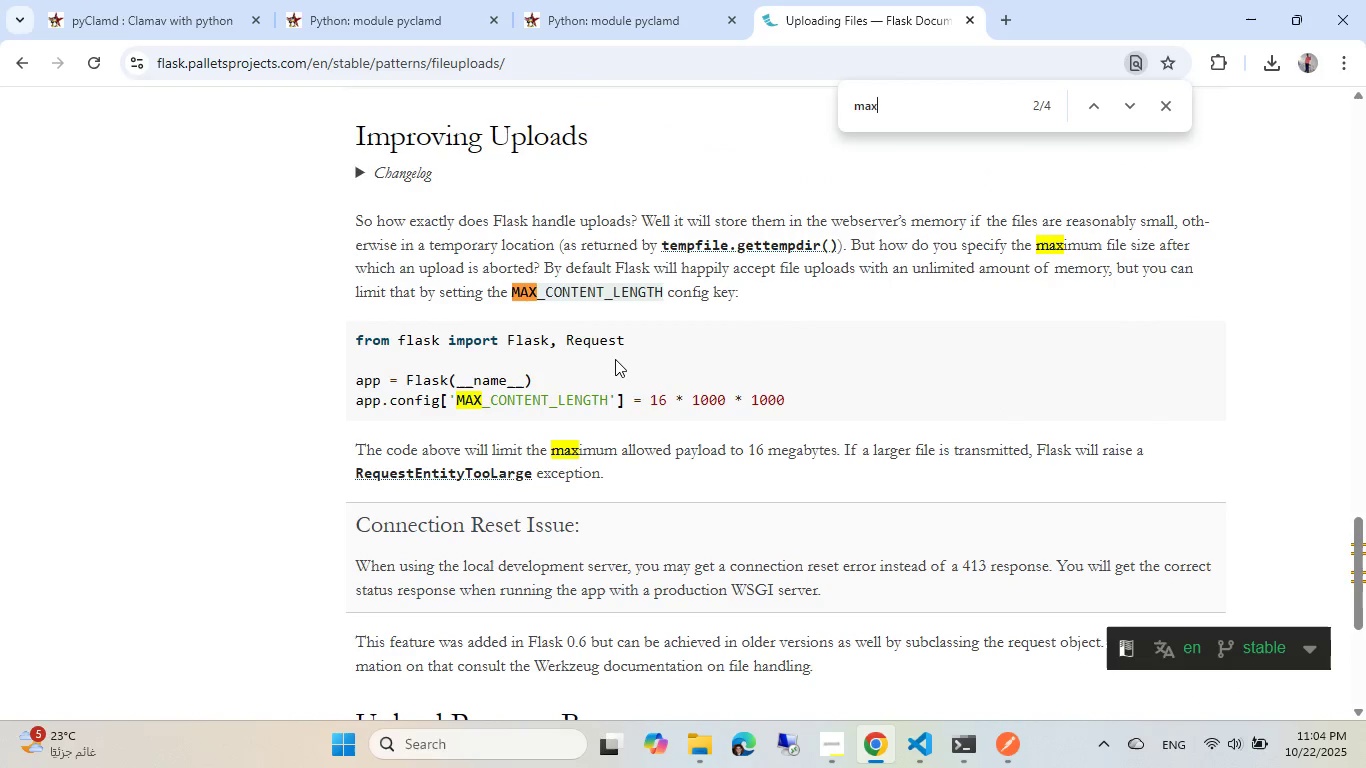 
left_click_drag(start_coordinate=[626, 401], to_coordinate=[354, 412])
 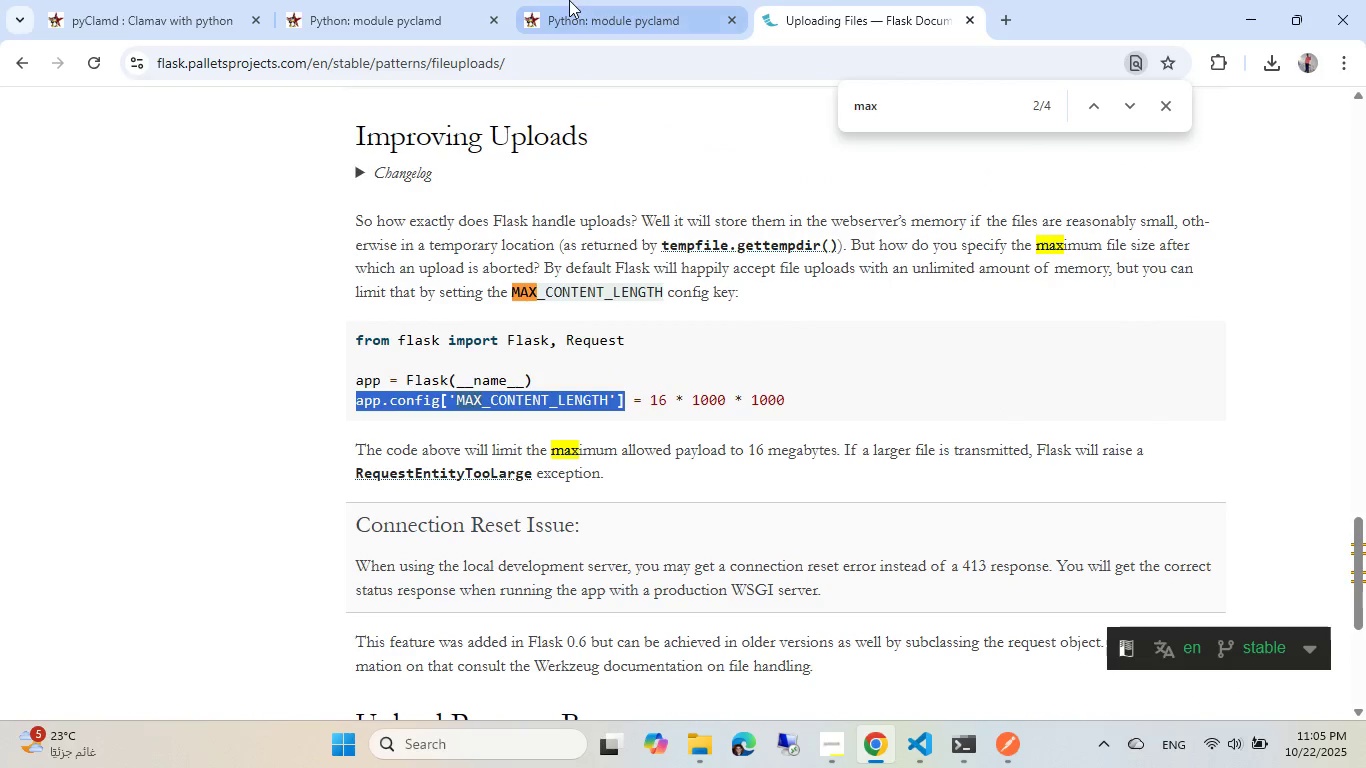 
key(Control+ControlLeft)
 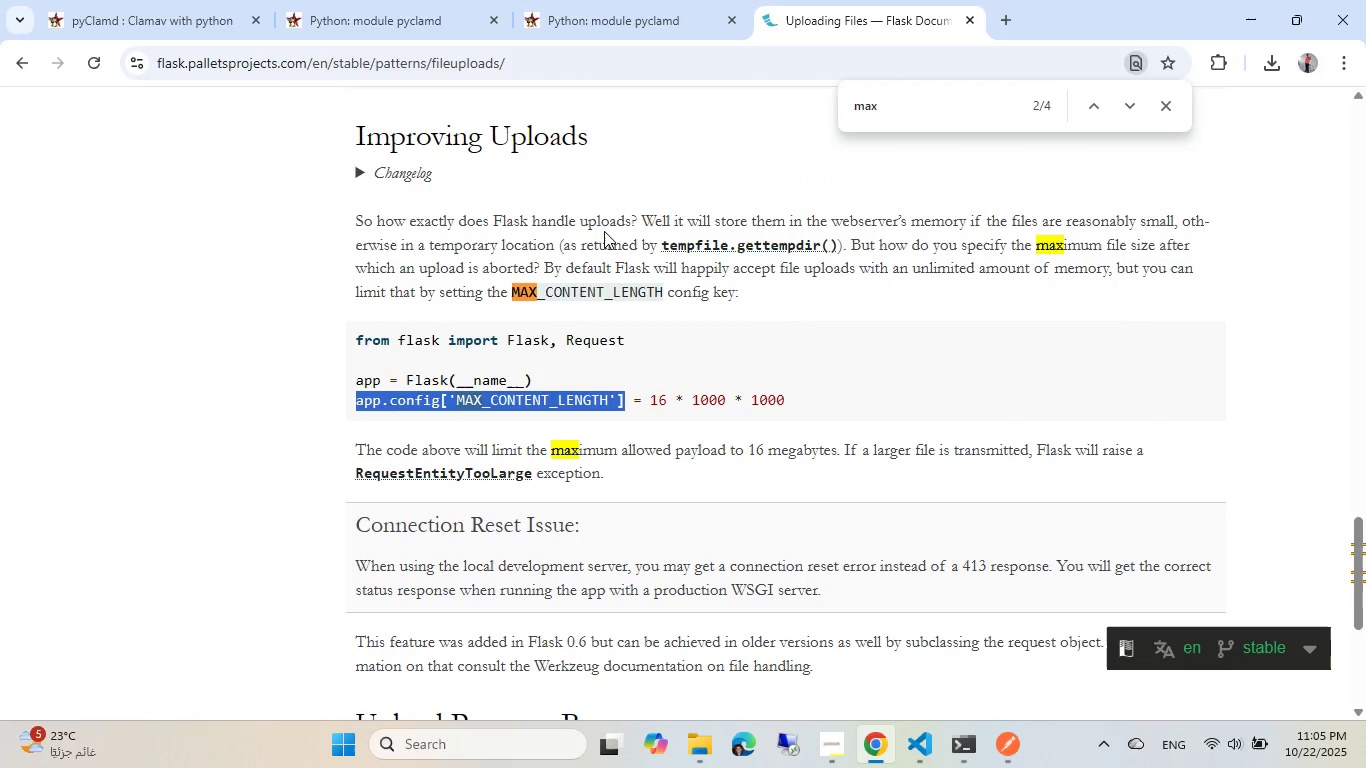 
key(Control+C)
 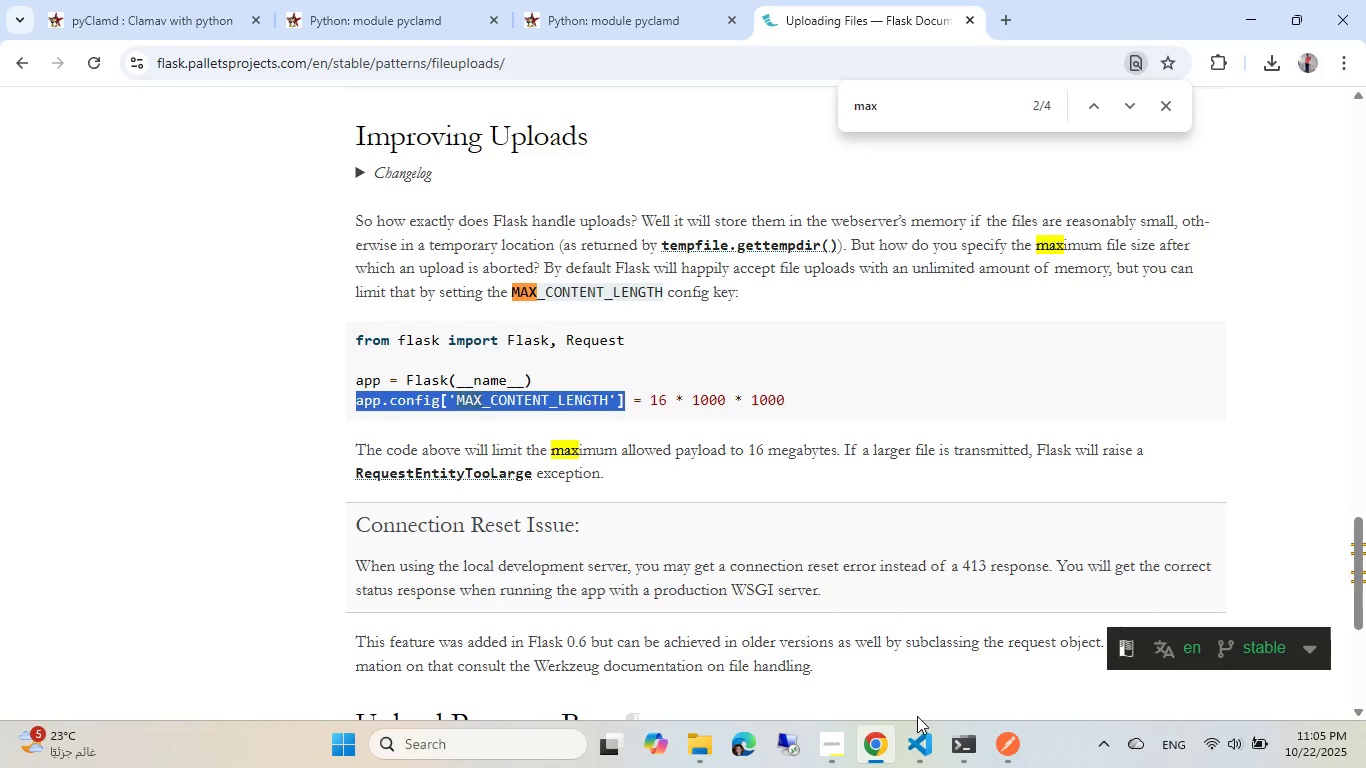 
left_click([918, 736])
 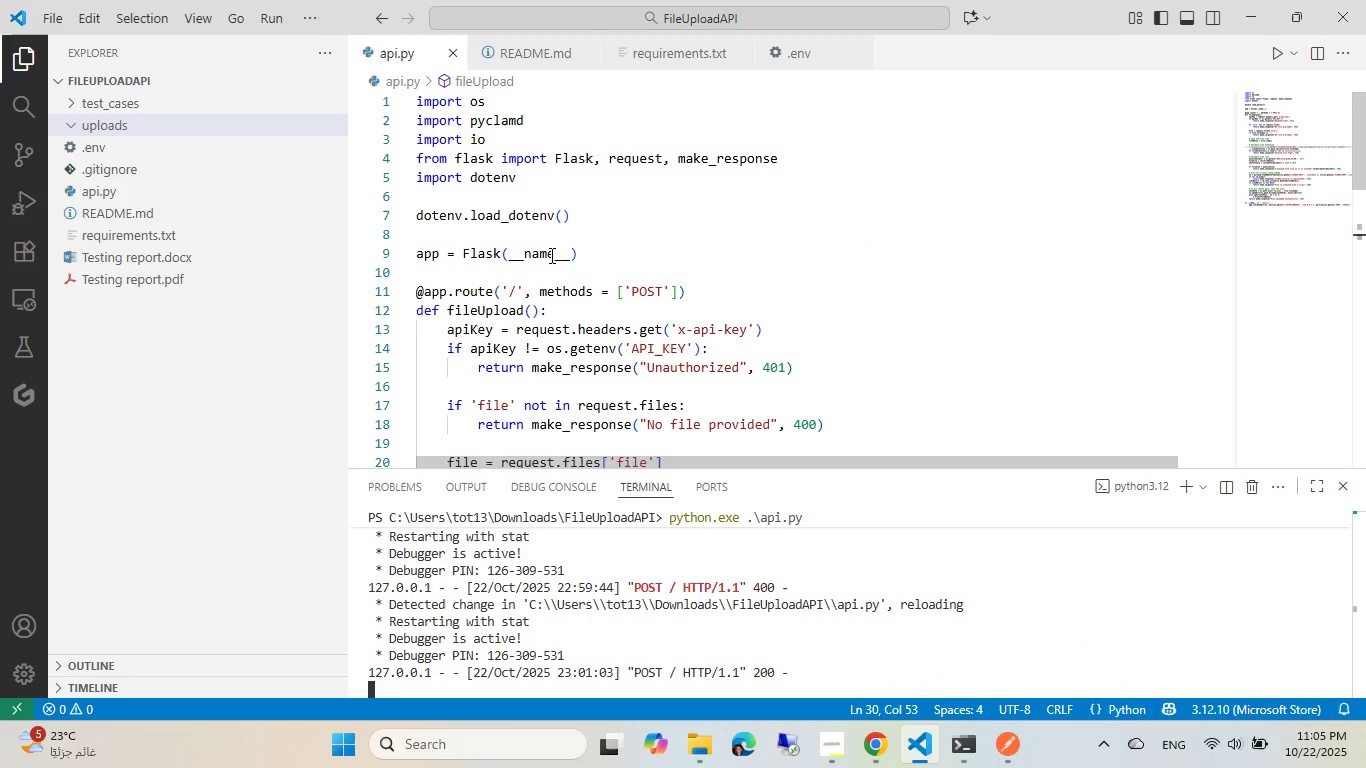 
left_click([619, 256])
 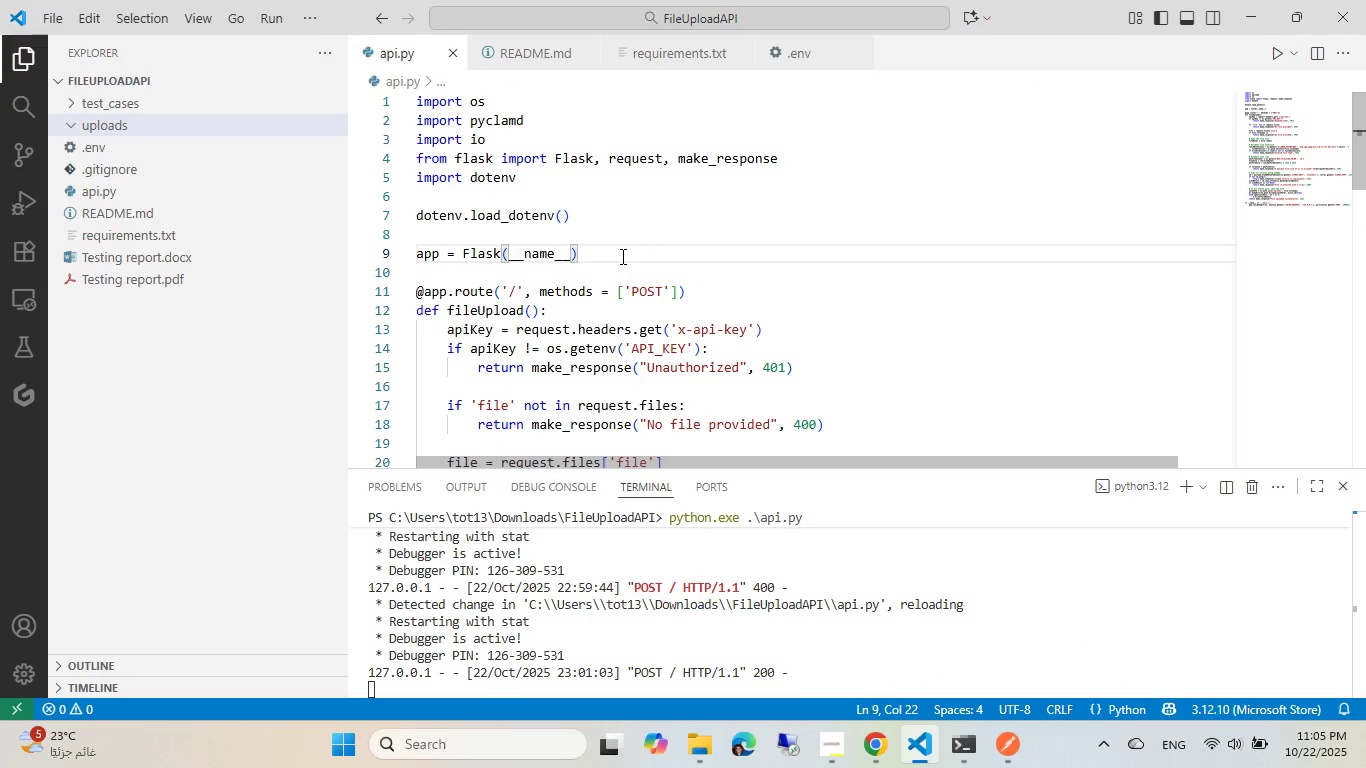 
key(Enter)
 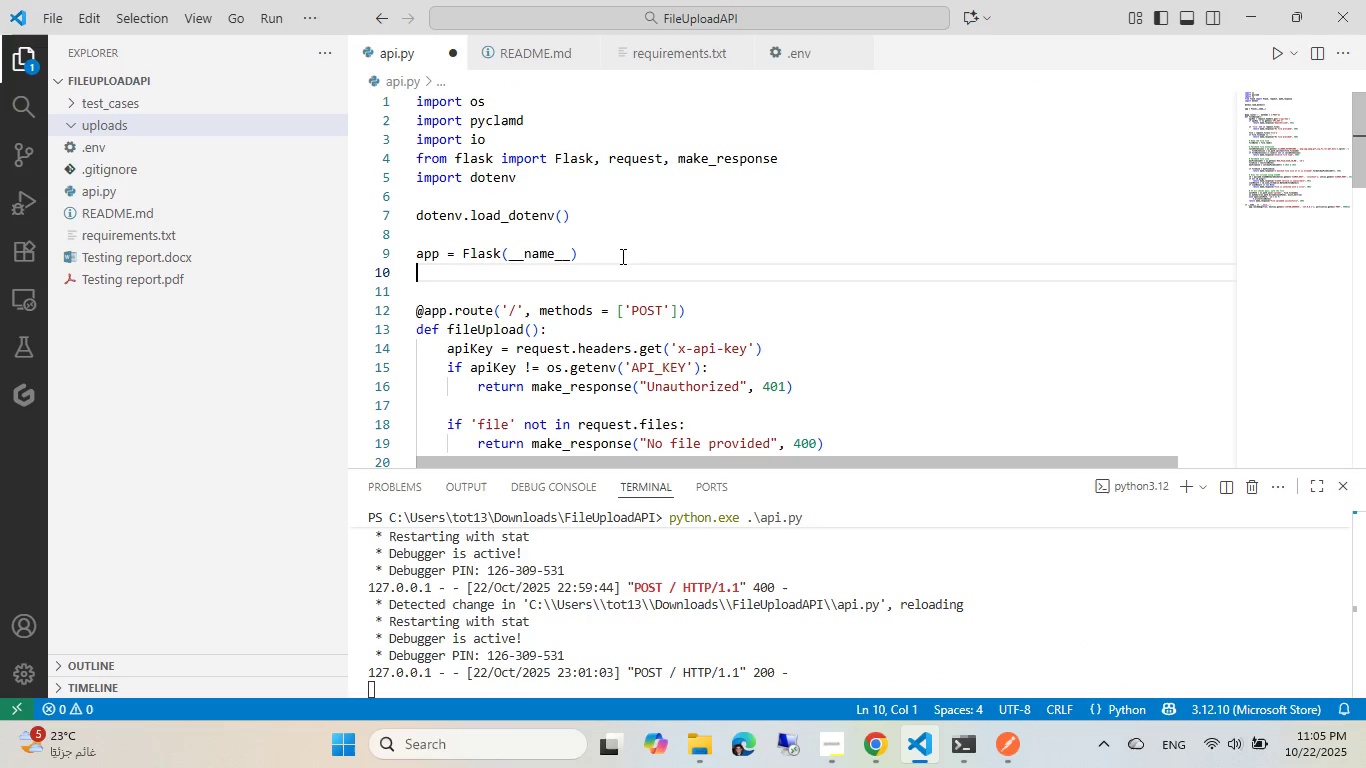 
hold_key(key=ControlLeft, duration=0.31)
 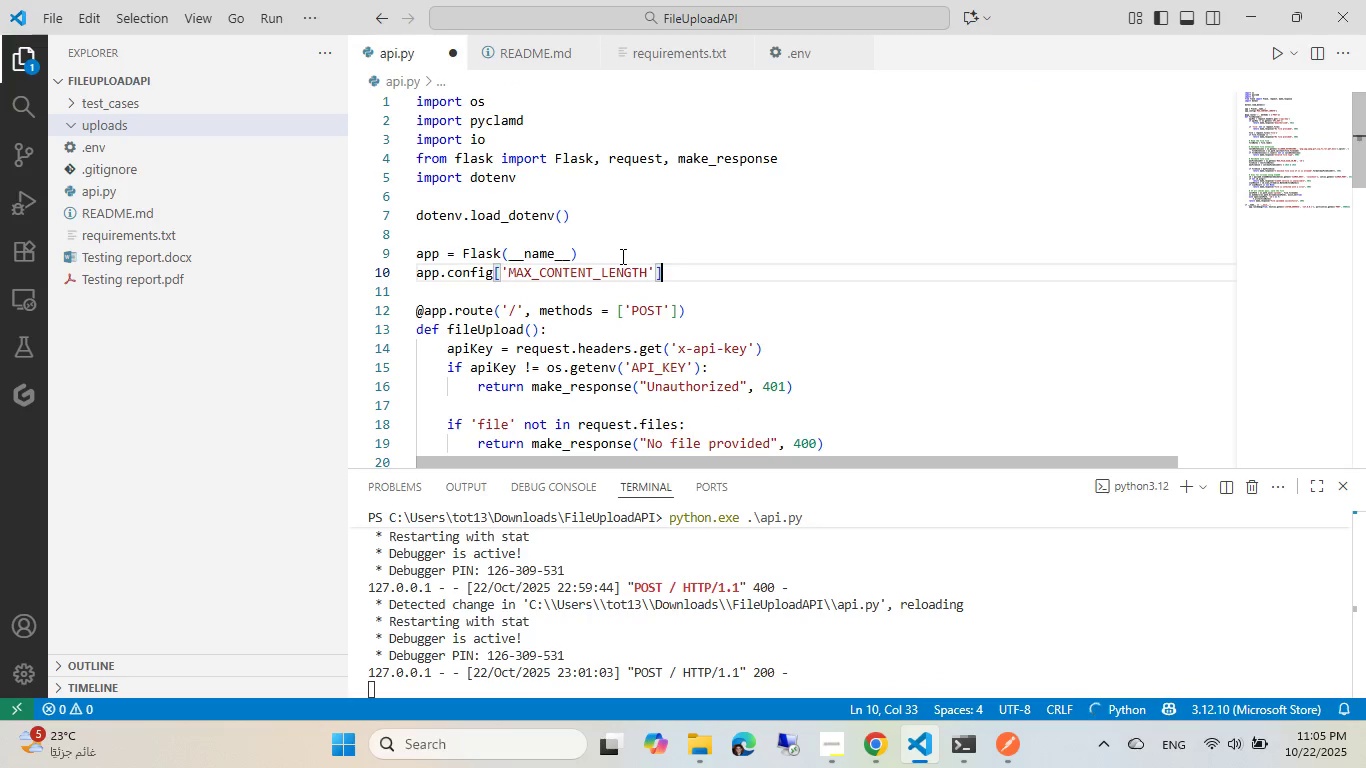 
key(V)
 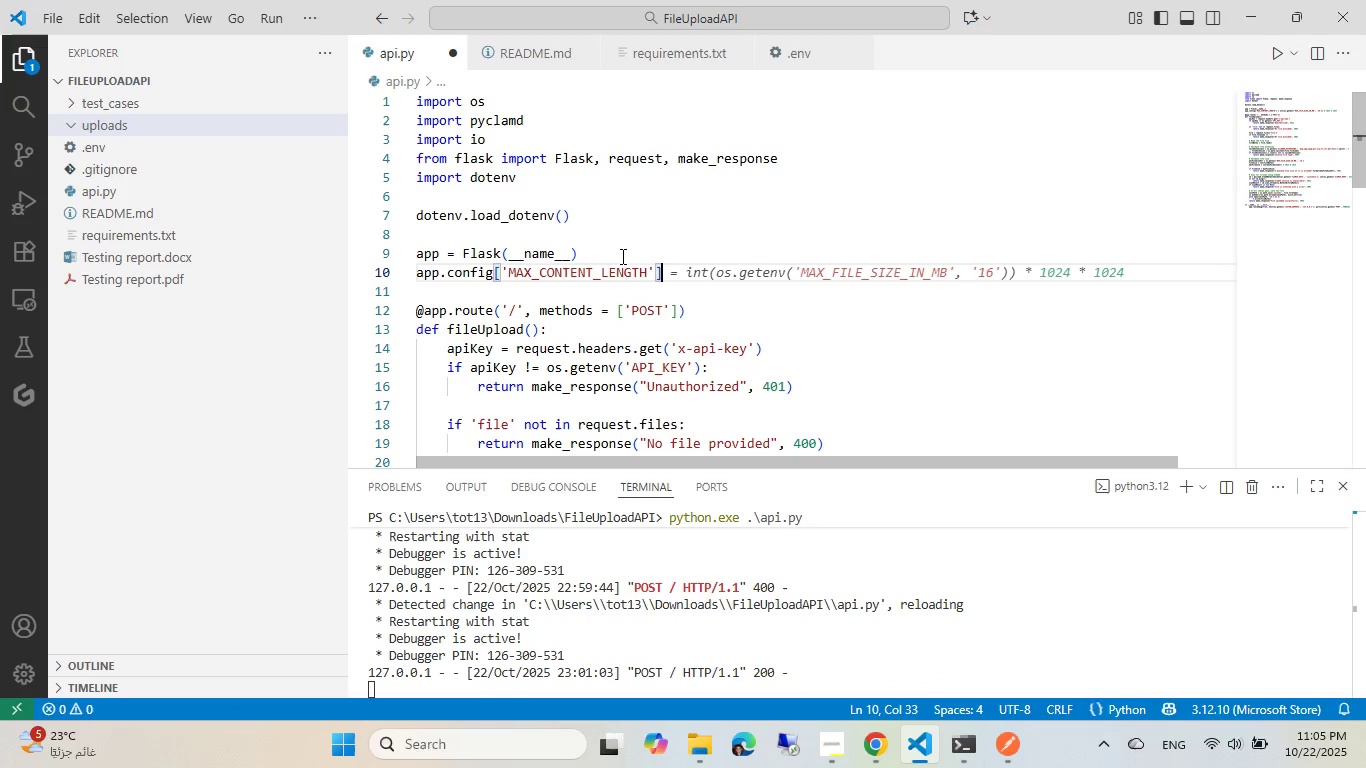 
key(Tab)
 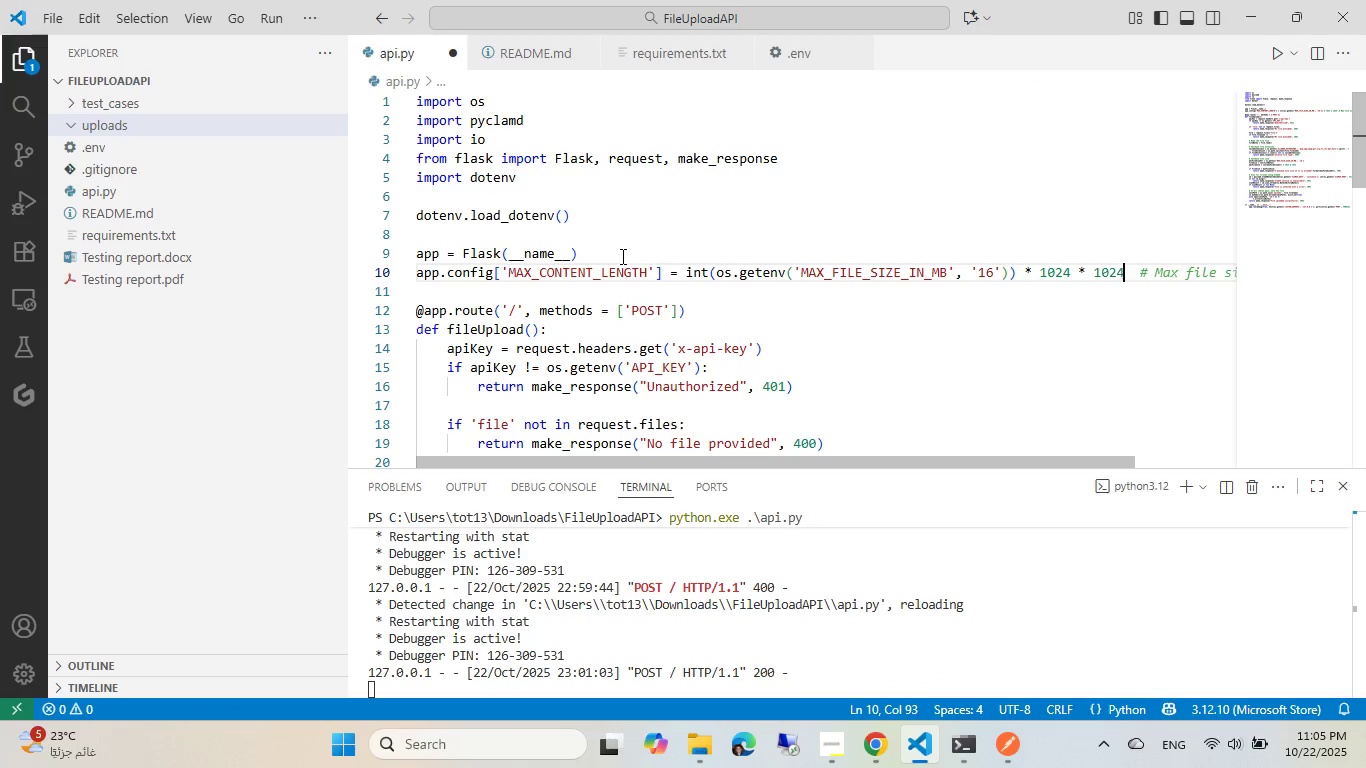 
key(Tab)
 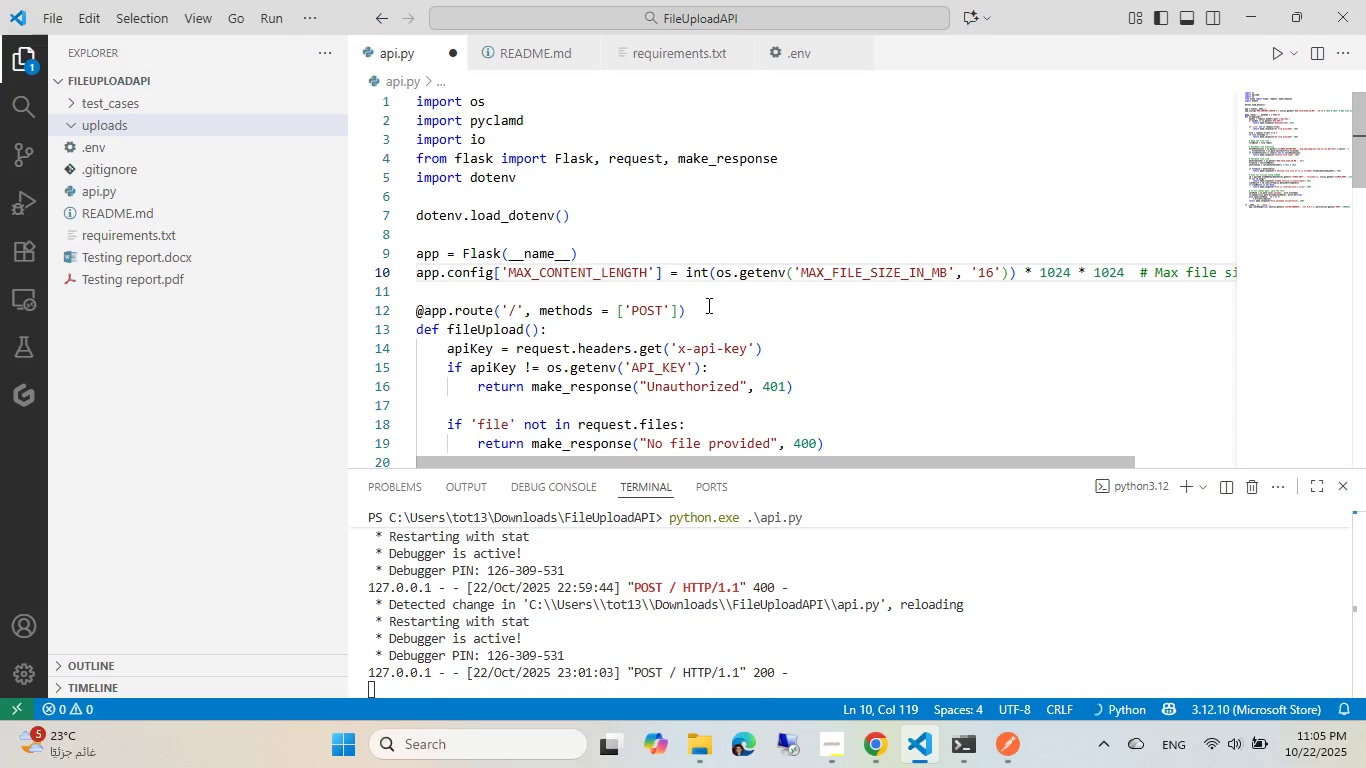 
scroll: coordinate [701, 294], scroll_direction: down, amount: 1.0
 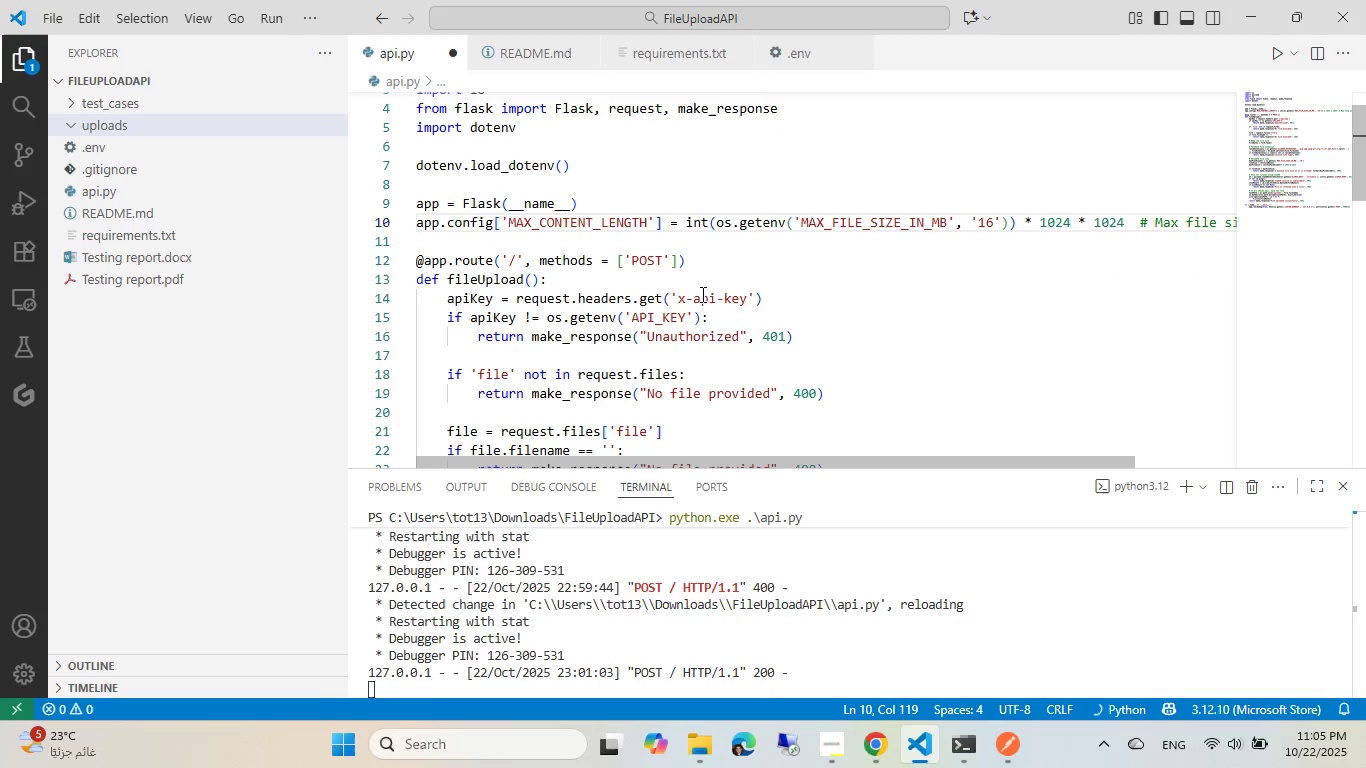 
key(Control+S)
 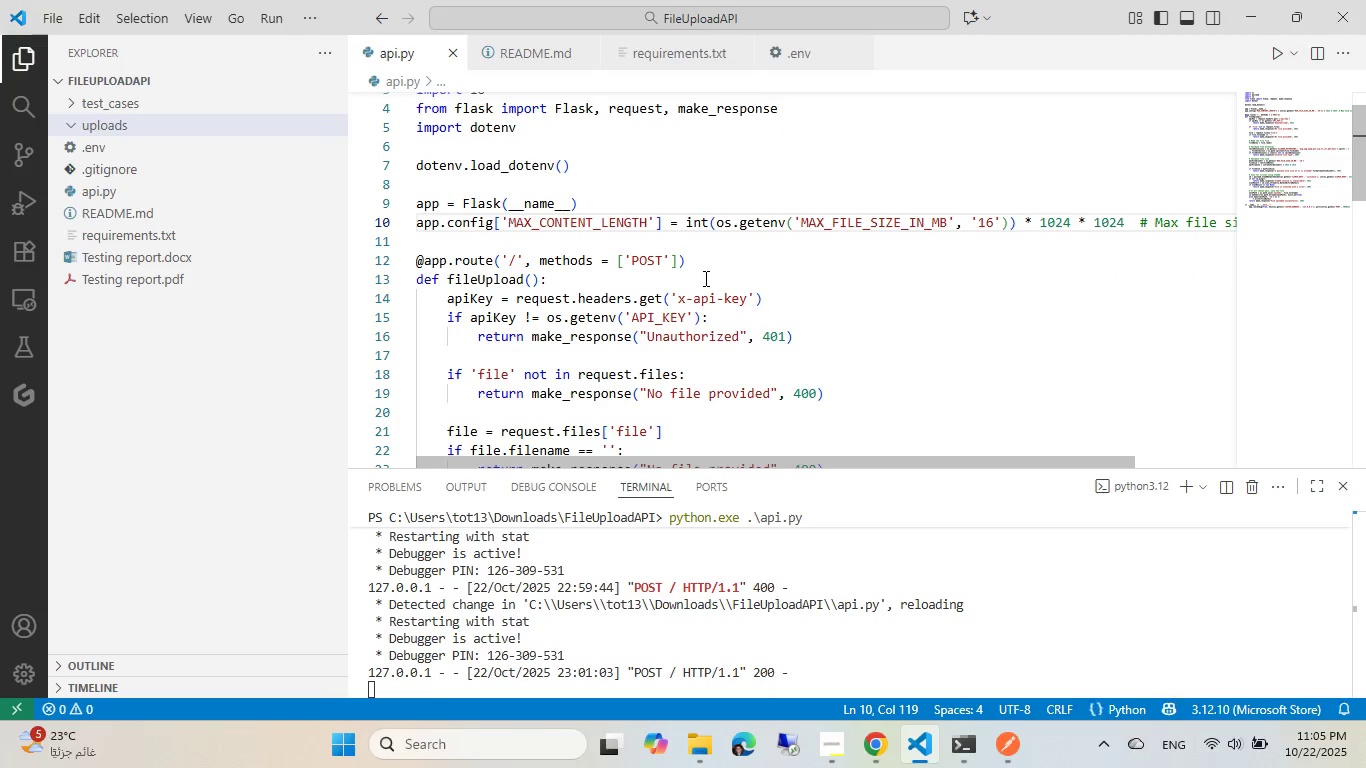 
scroll: coordinate [704, 278], scroll_direction: down, amount: 3.0
 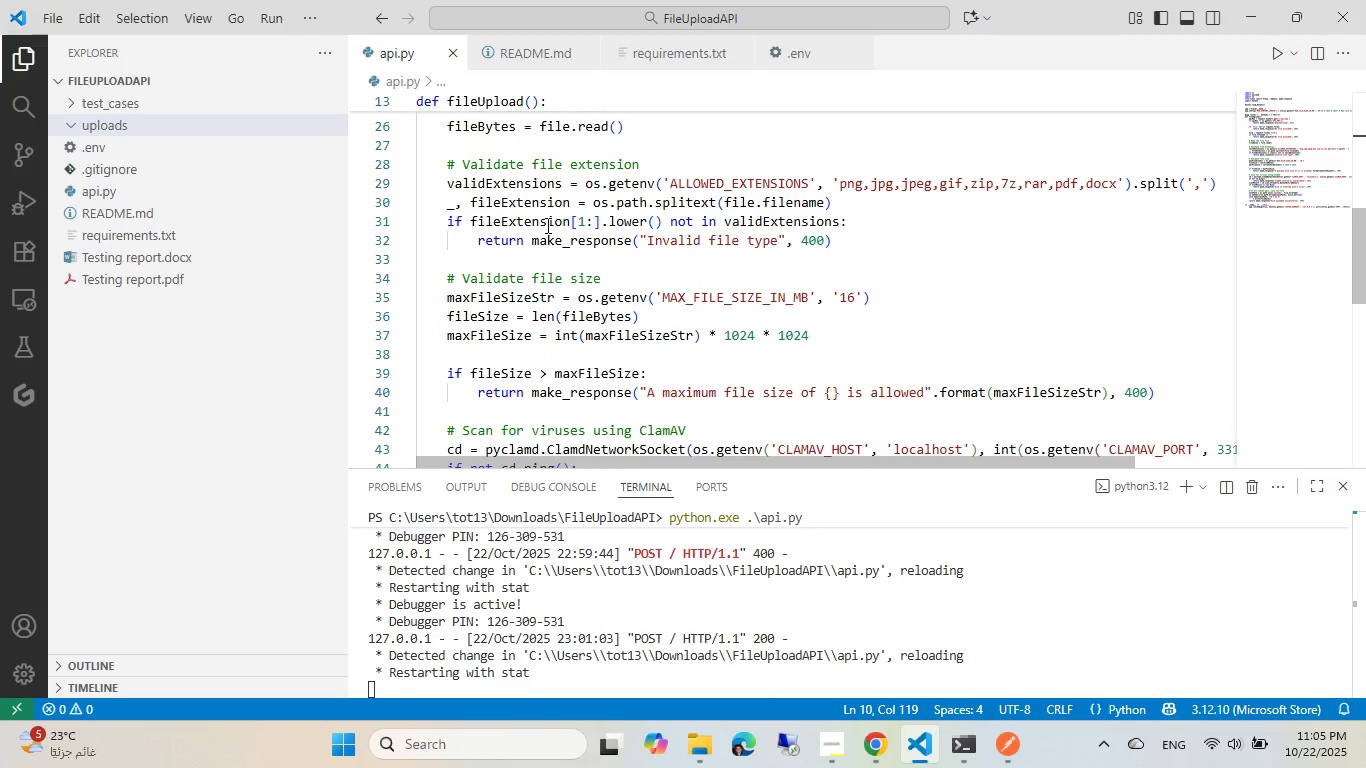 
scroll: coordinate [548, 232], scroll_direction: up, amount: 9.0
 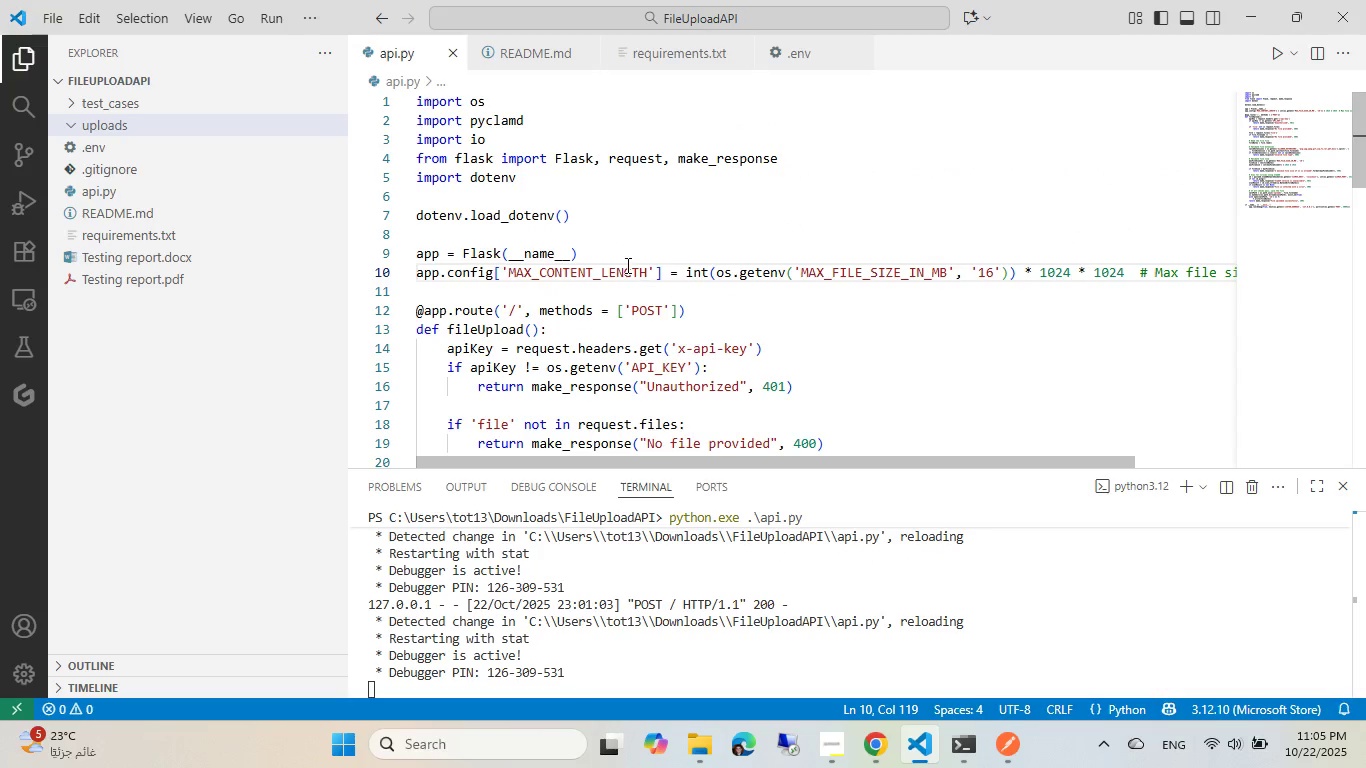 
scroll: coordinate [647, 332], scroll_direction: down, amount: 7.0
 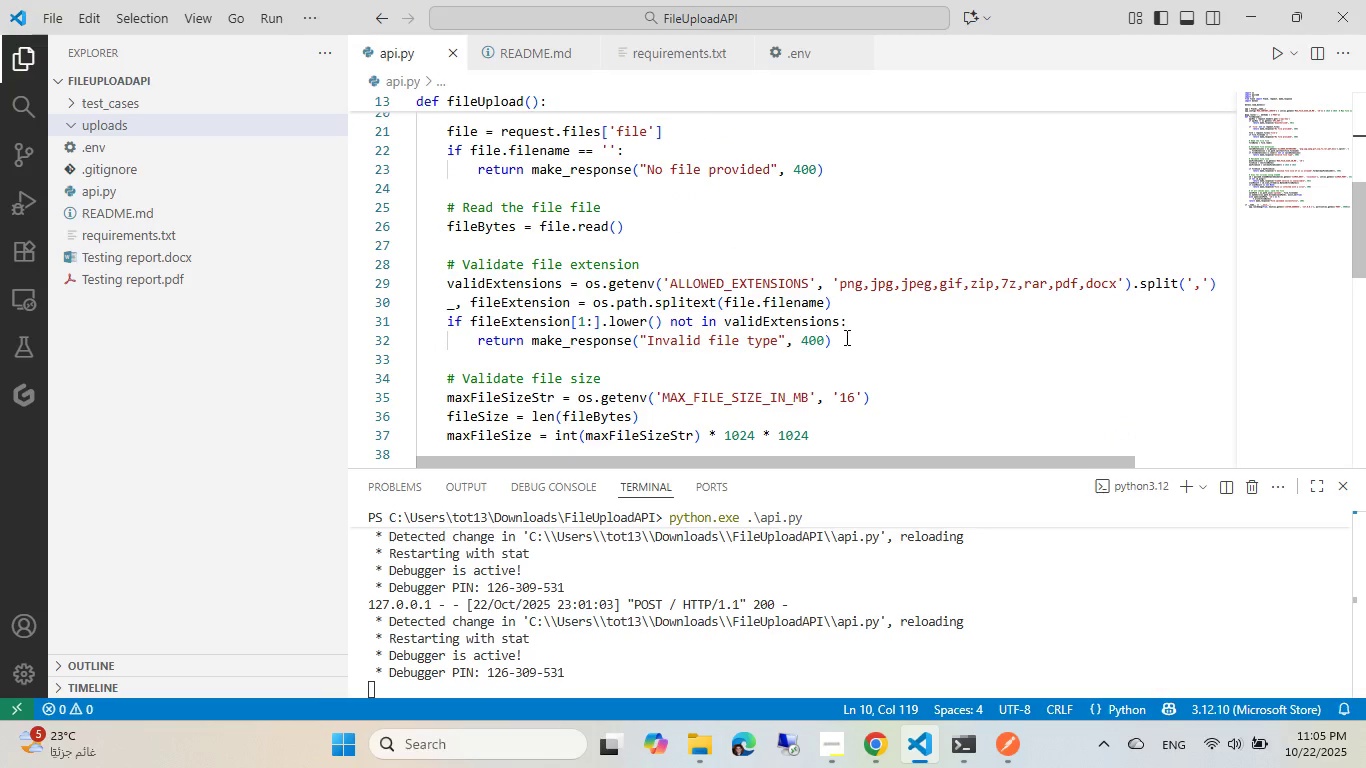 
left_click_drag(start_coordinate=[845, 337], to_coordinate=[371, 243])
 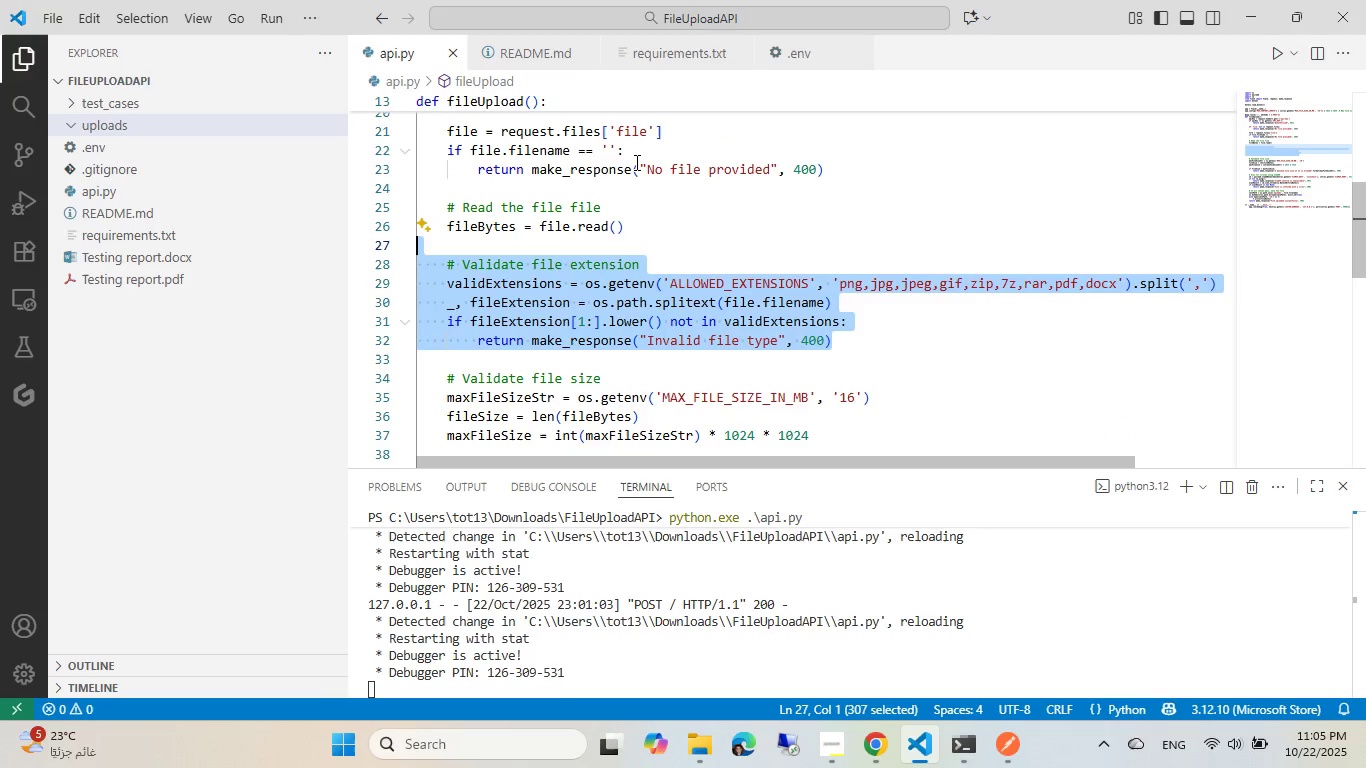 
key(Backspace)
 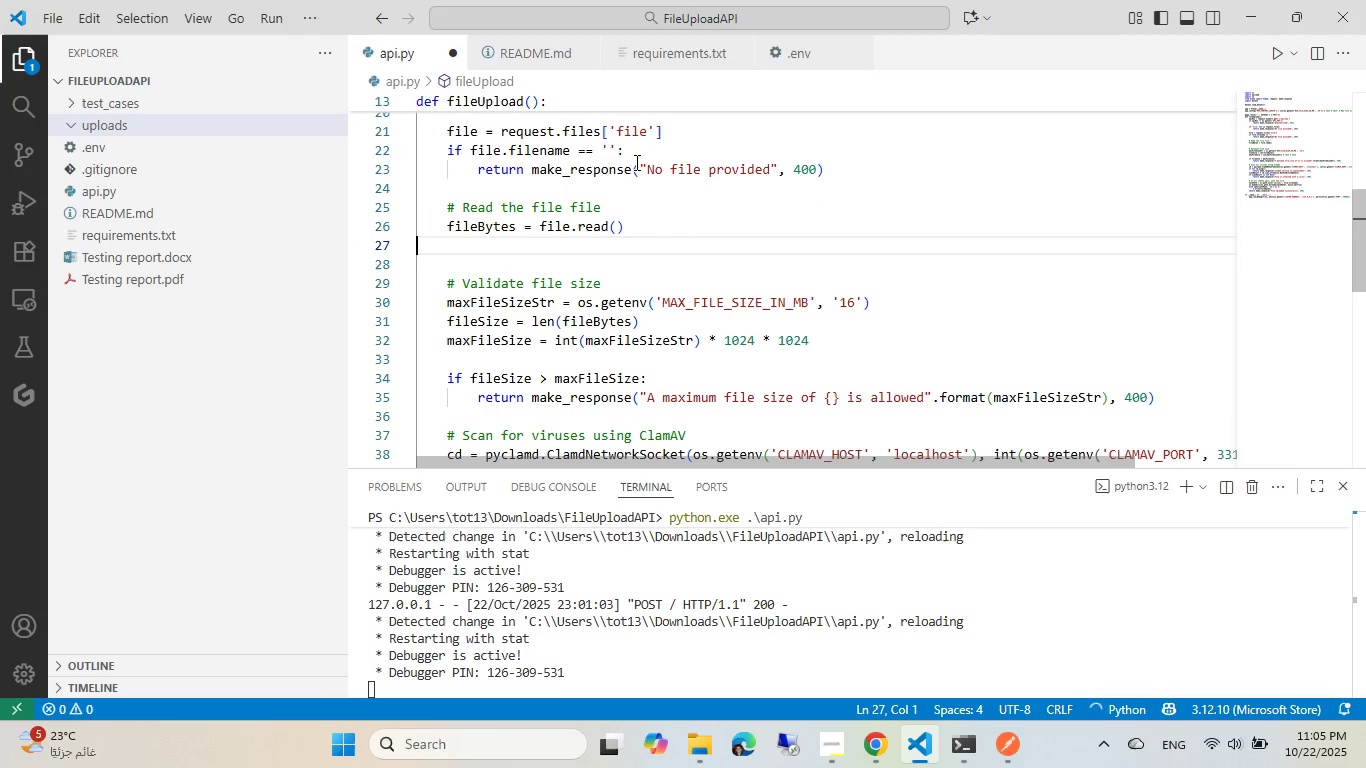 
key(Backspace)
 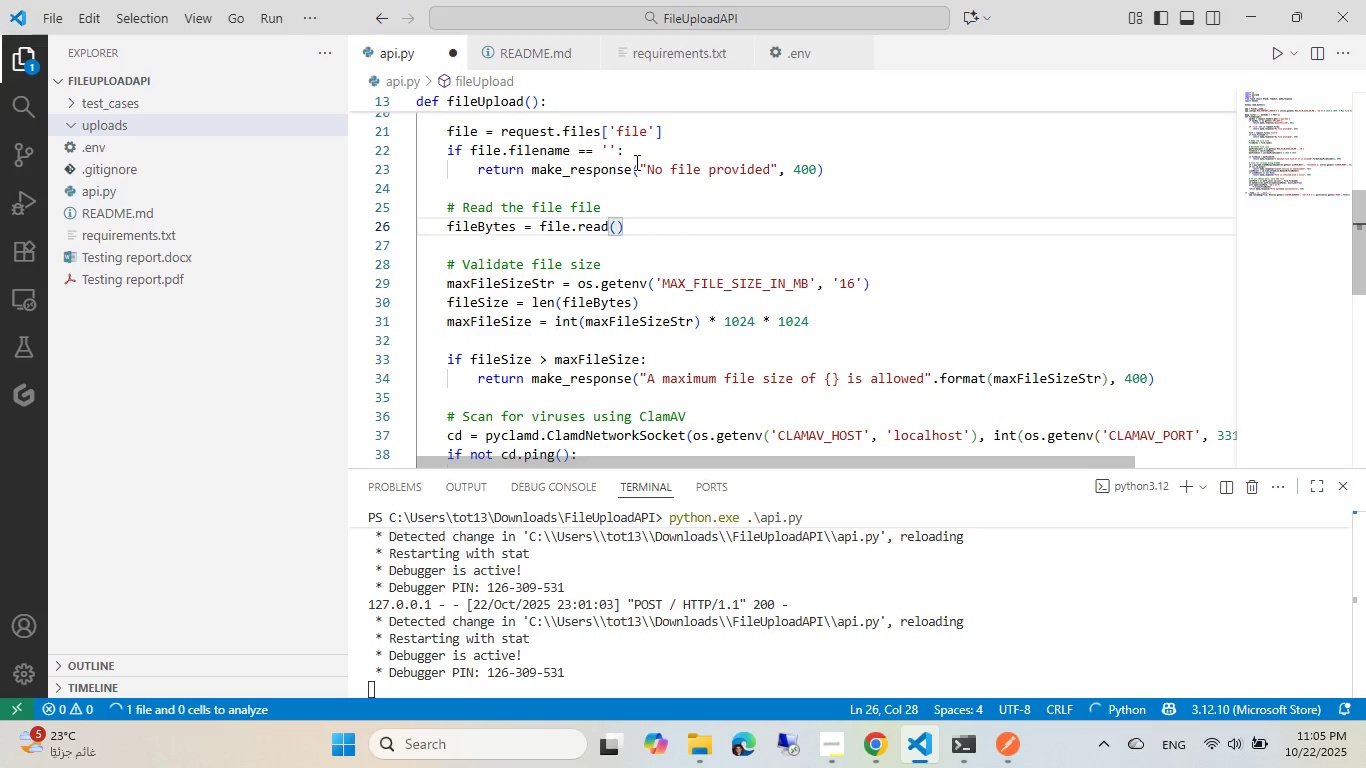 
key(Control+Z)
 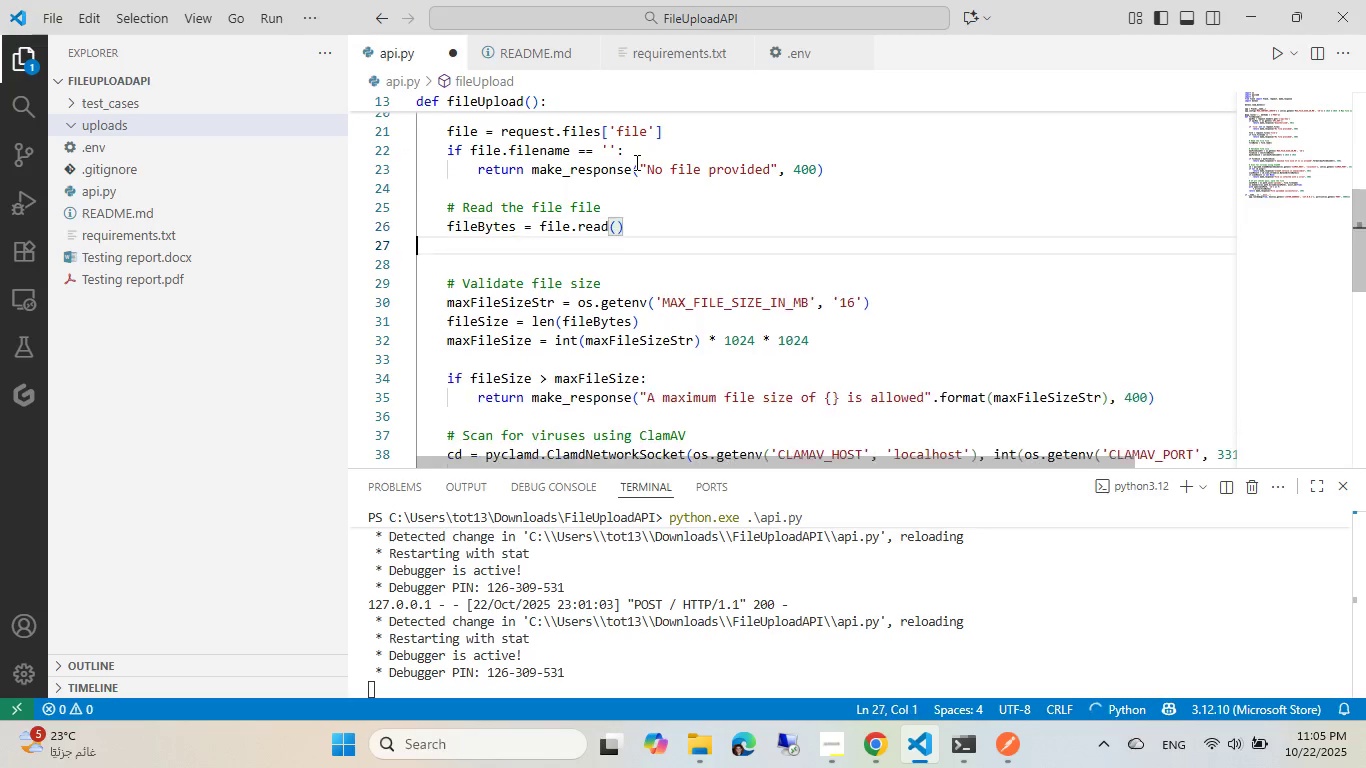 
key(Control+Z)
 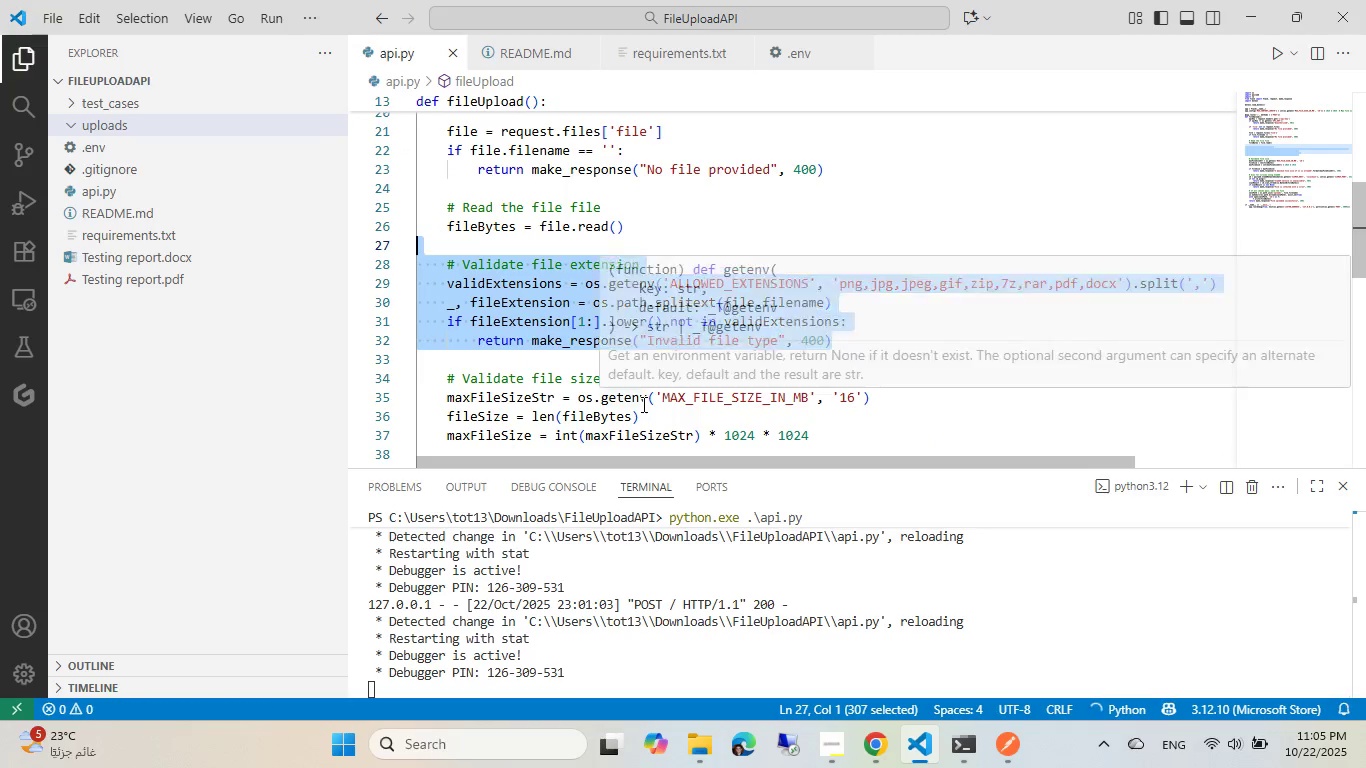 
scroll: coordinate [642, 404], scroll_direction: down, amount: 1.0
 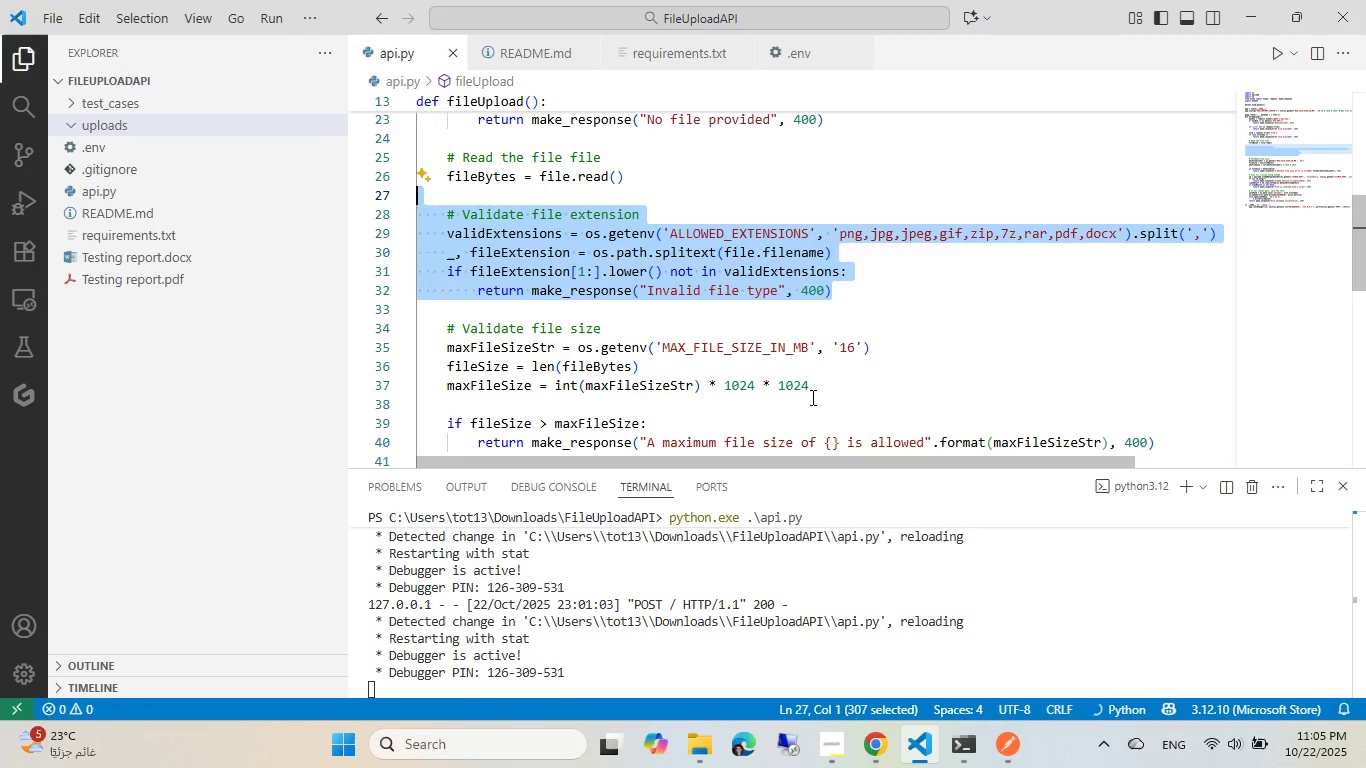 
left_click_drag(start_coordinate=[823, 385], to_coordinate=[384, 323])
 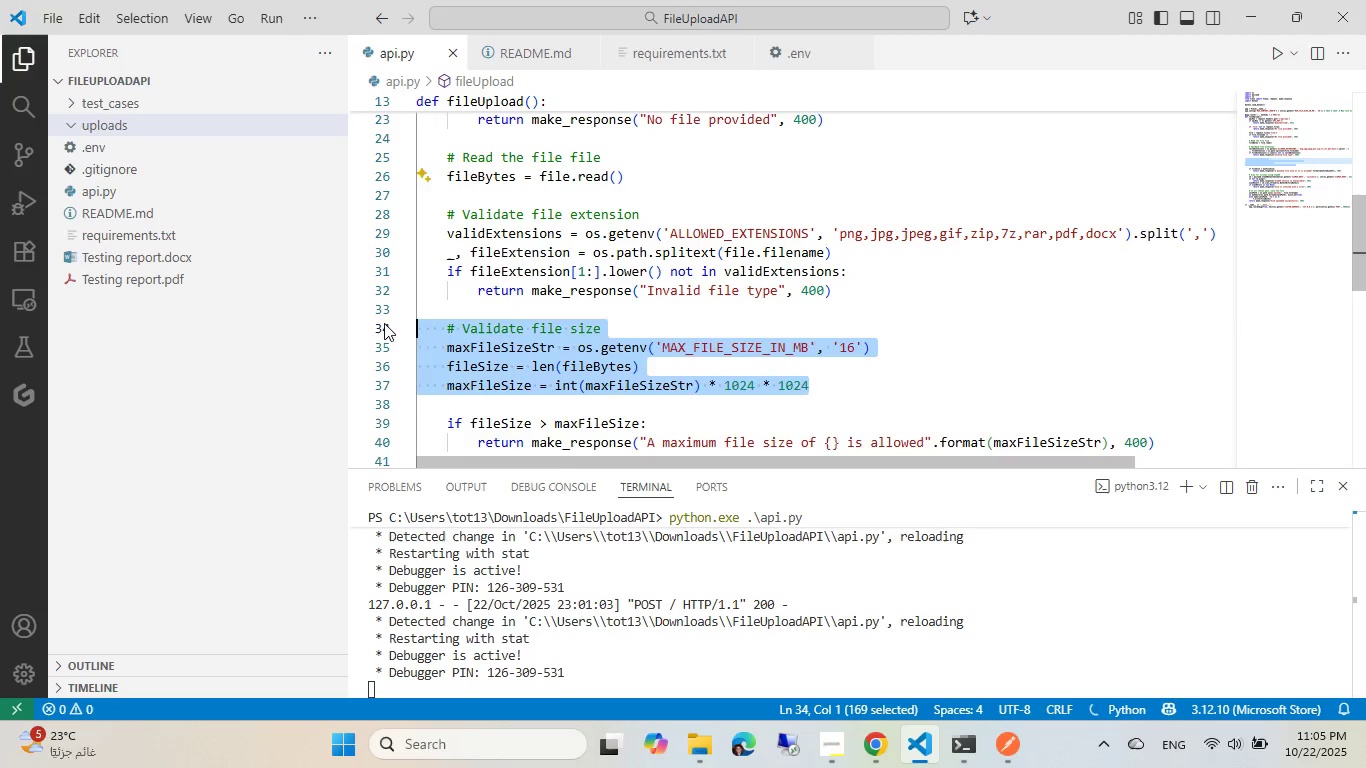 
key(Backspace)
 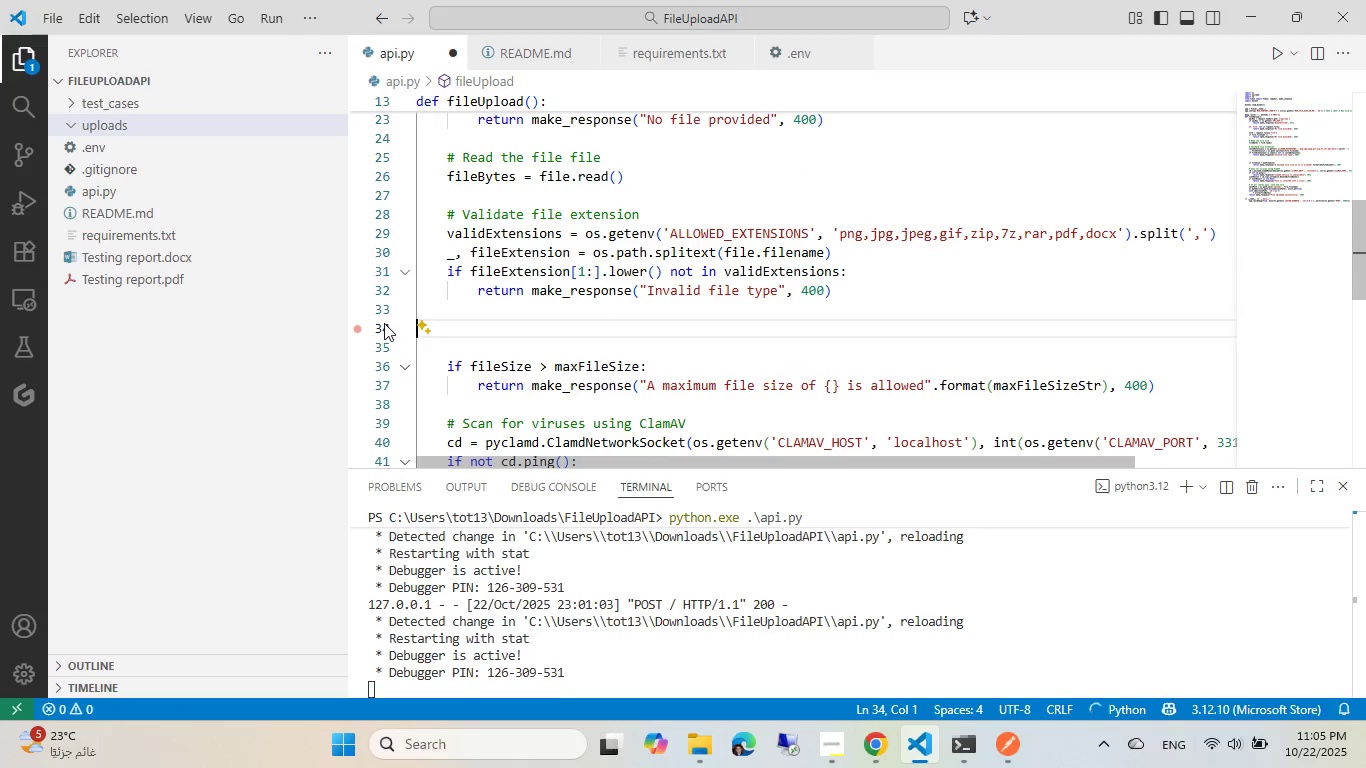 
hold_key(key=Backspace, duration=0.44)
 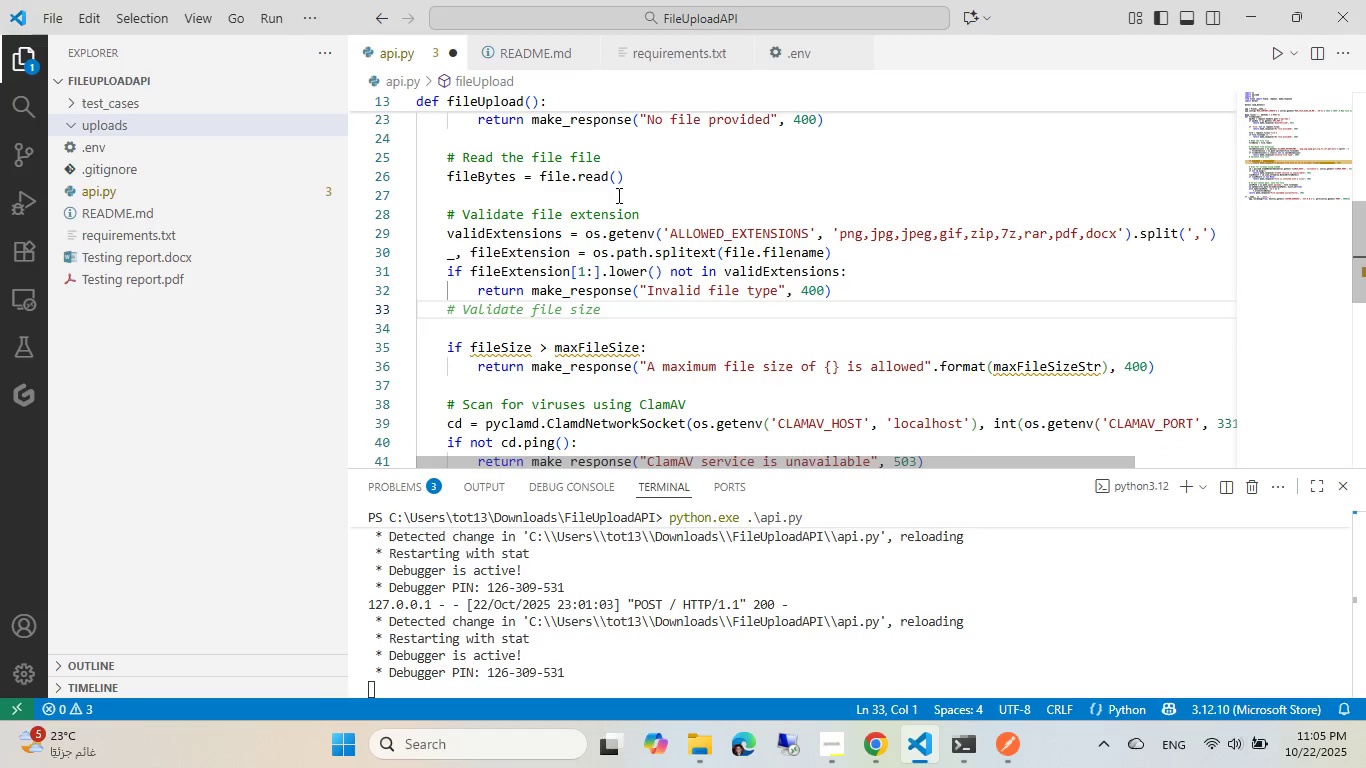 
key(Backspace)
 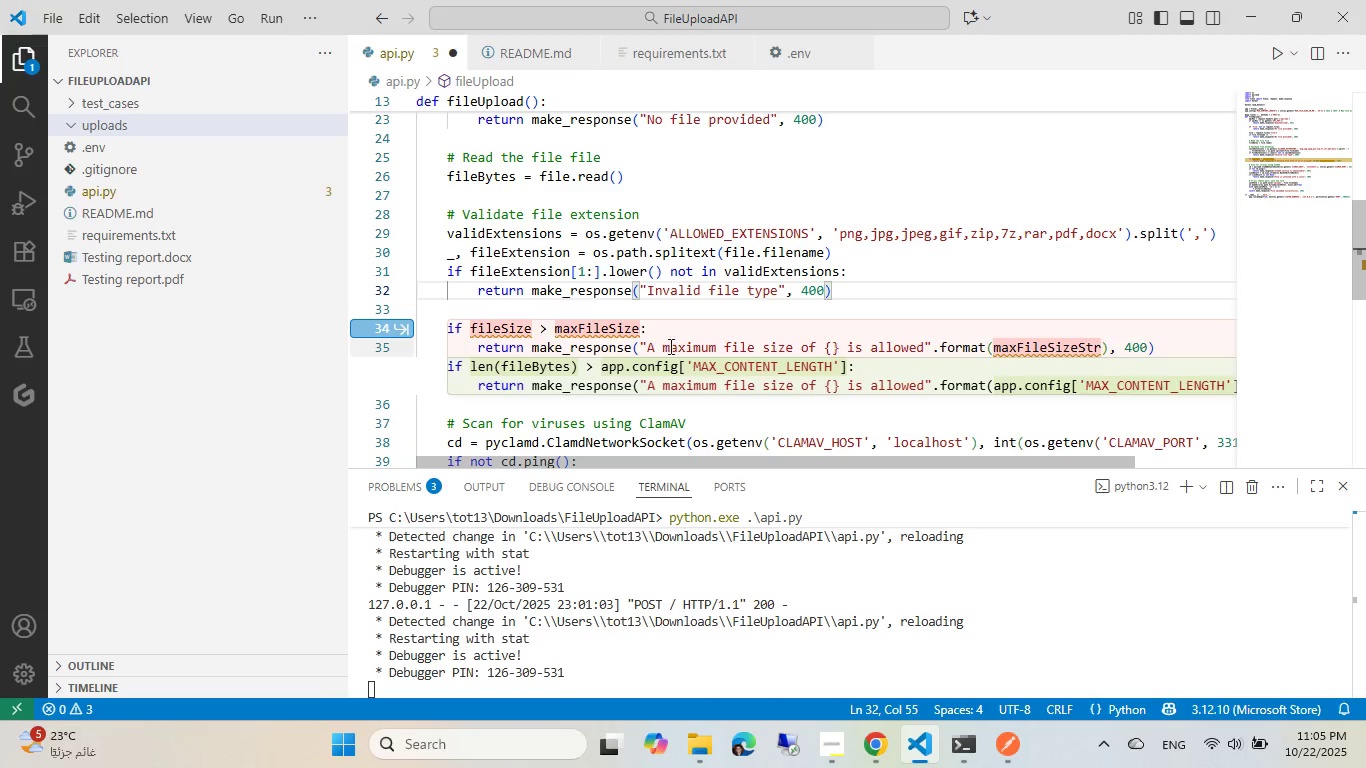 
left_click([561, 405])
 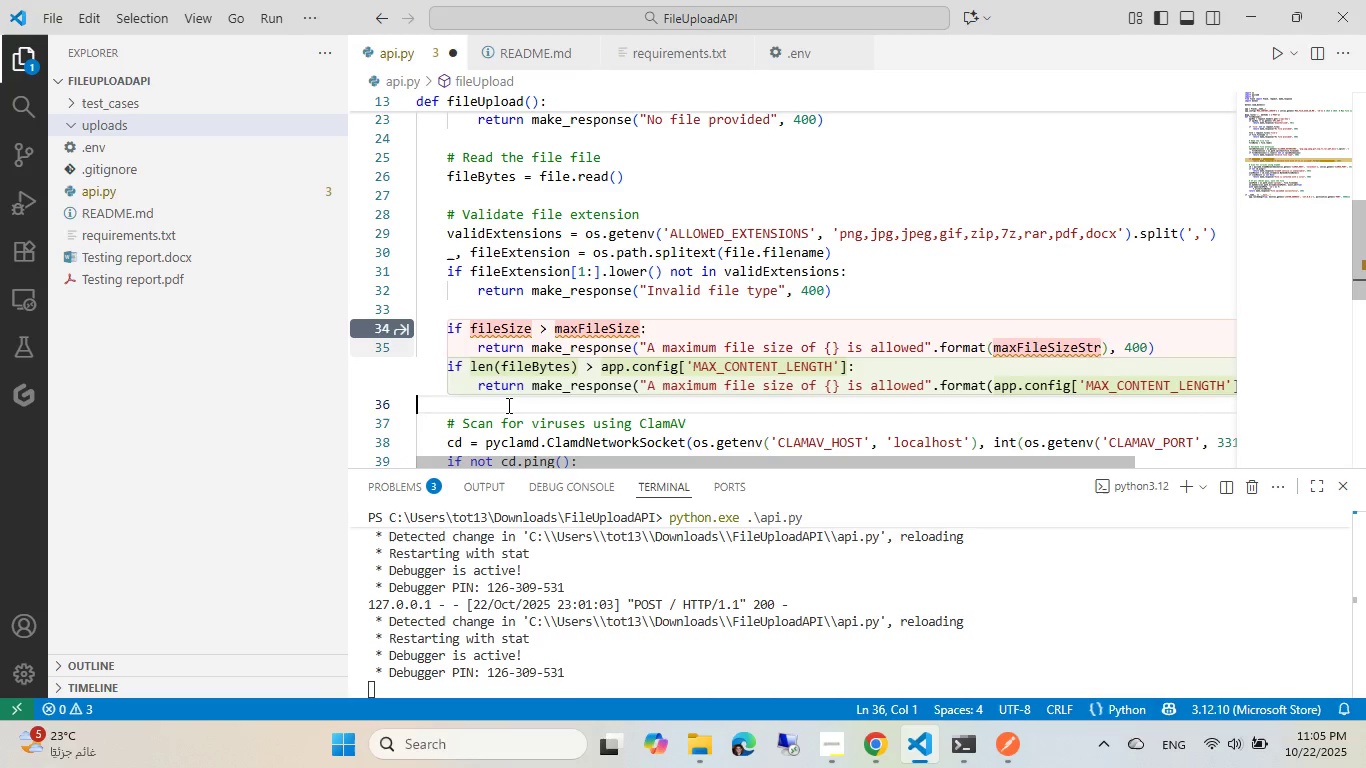 
left_click_drag(start_coordinate=[507, 405], to_coordinate=[494, 356])
 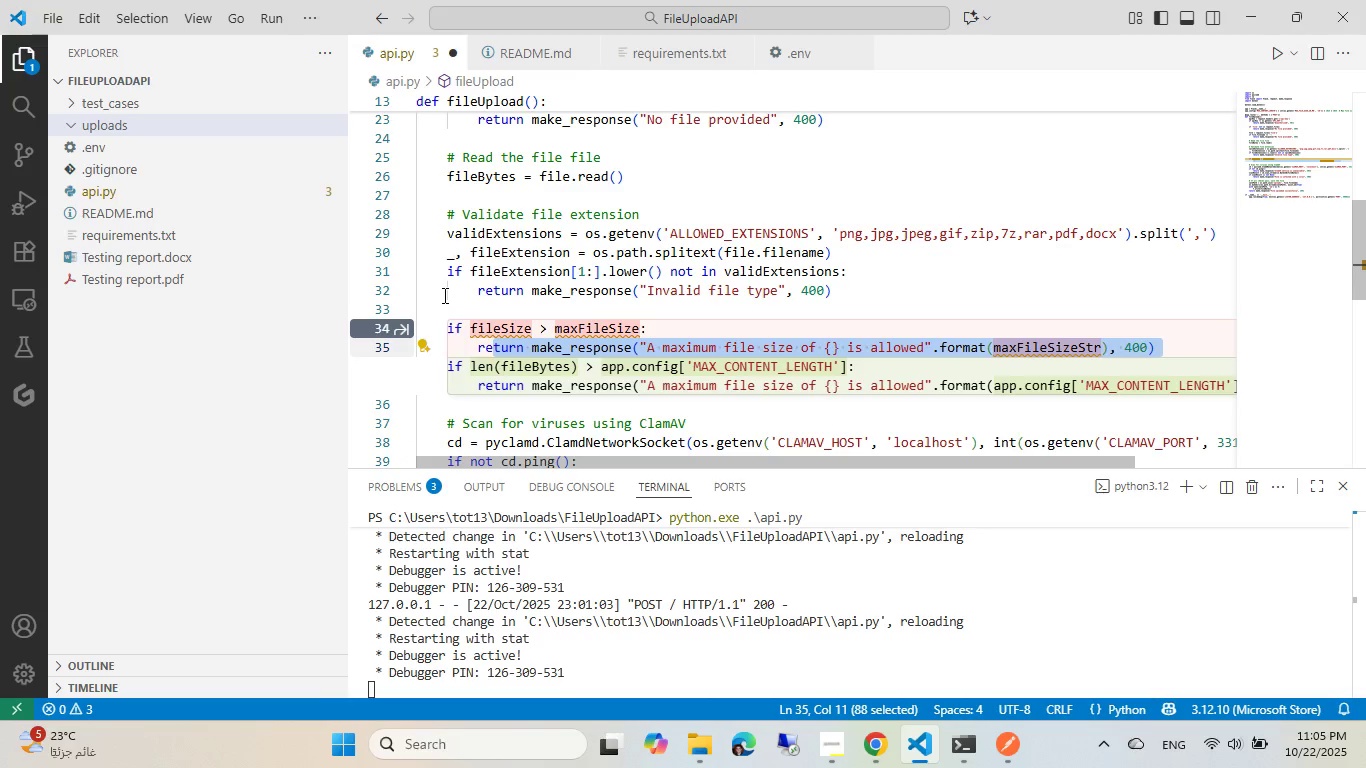 
left_click([443, 295])
 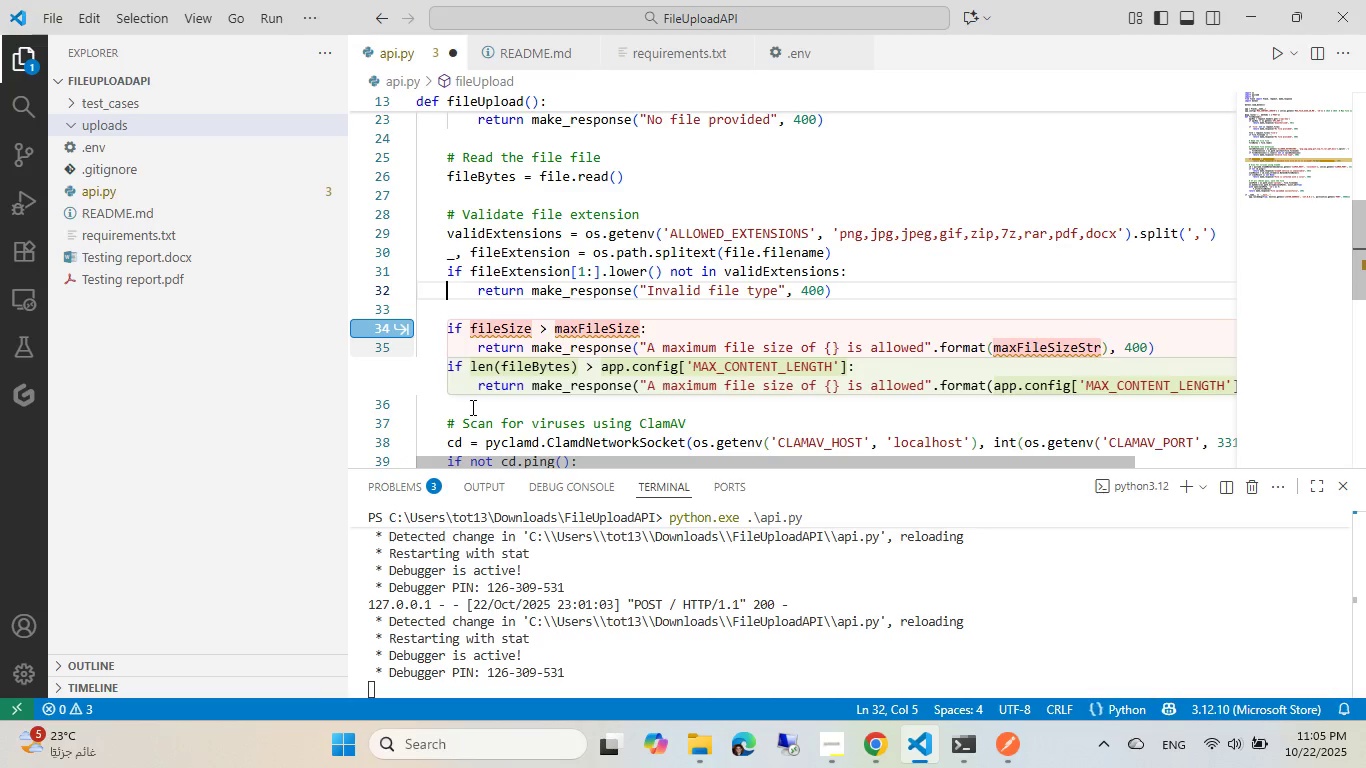 
left_click_drag(start_coordinate=[471, 407], to_coordinate=[426, 315])
 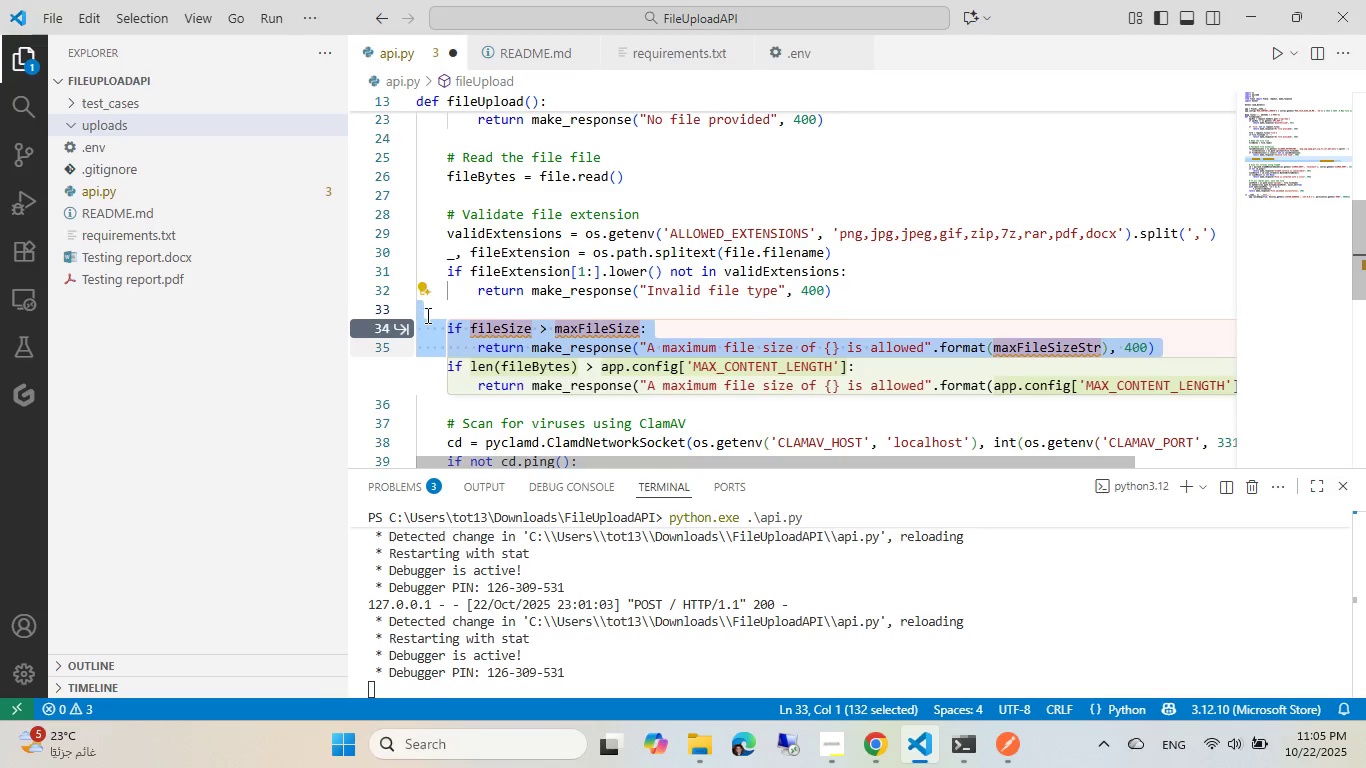 
key(Backspace)
 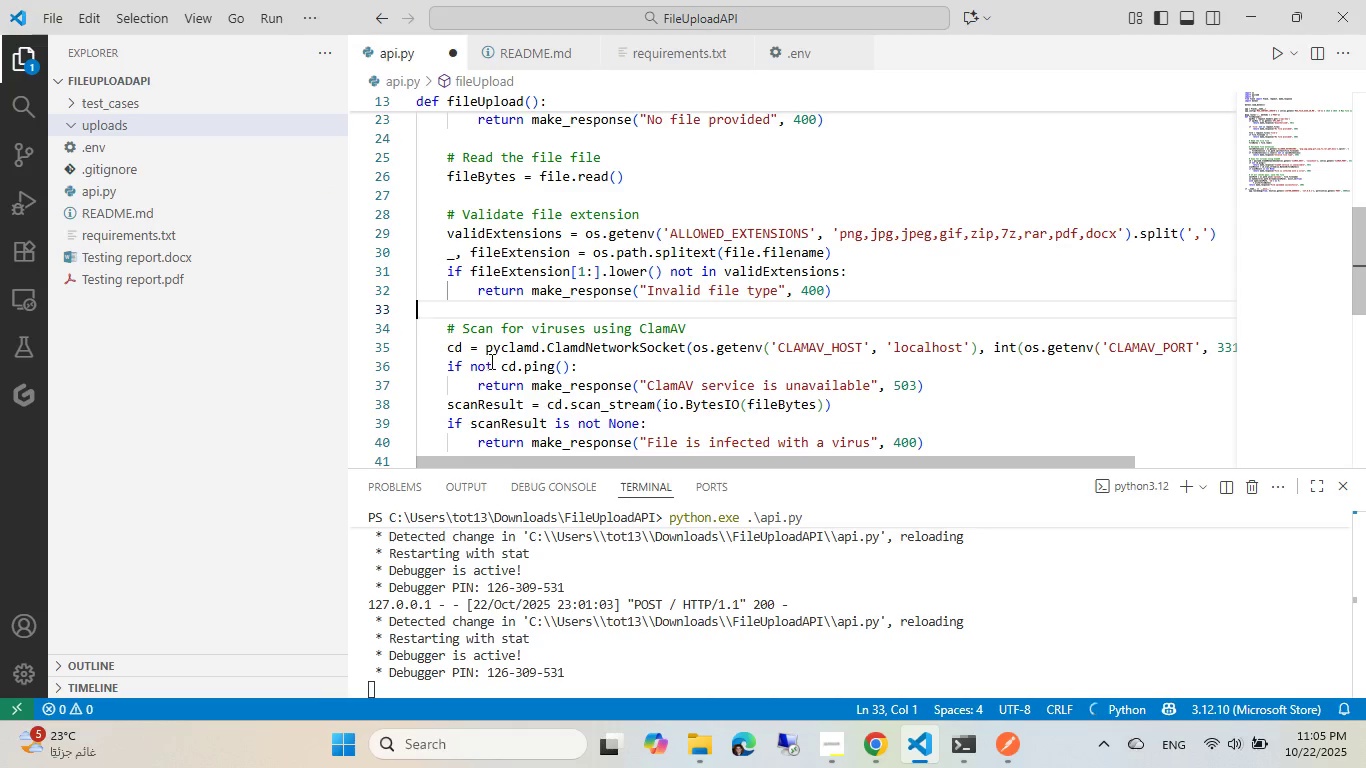 
key(Control+S)
 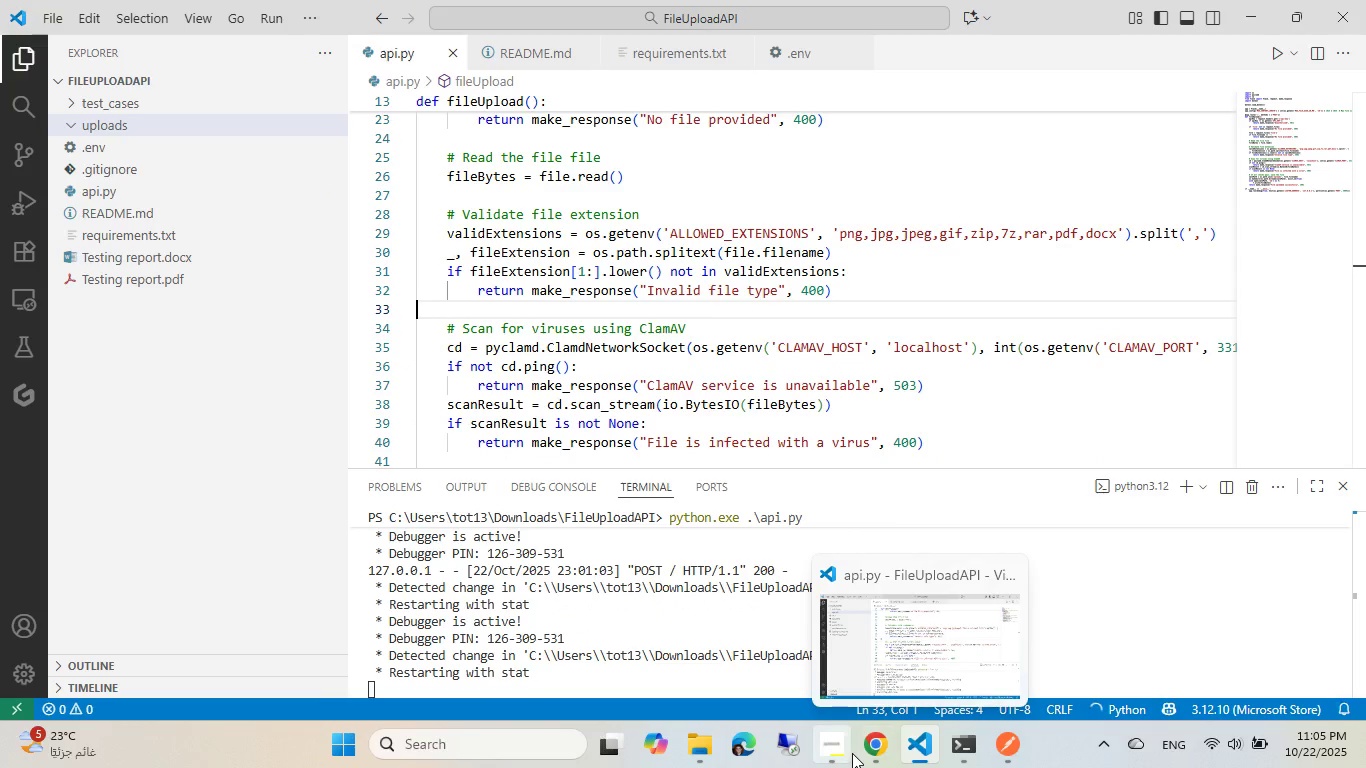 
left_click([874, 761])
 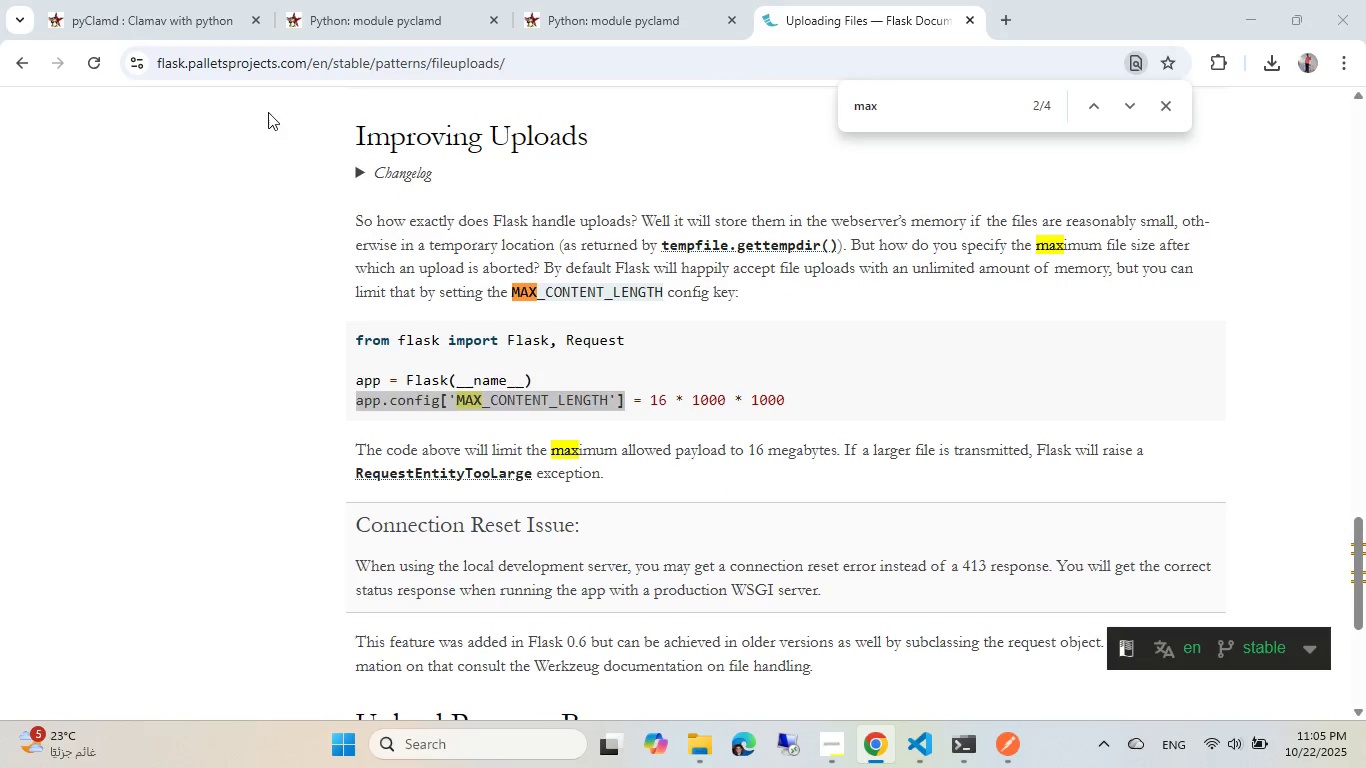 
scroll: coordinate [447, 204], scroll_direction: down, amount: 7.0
 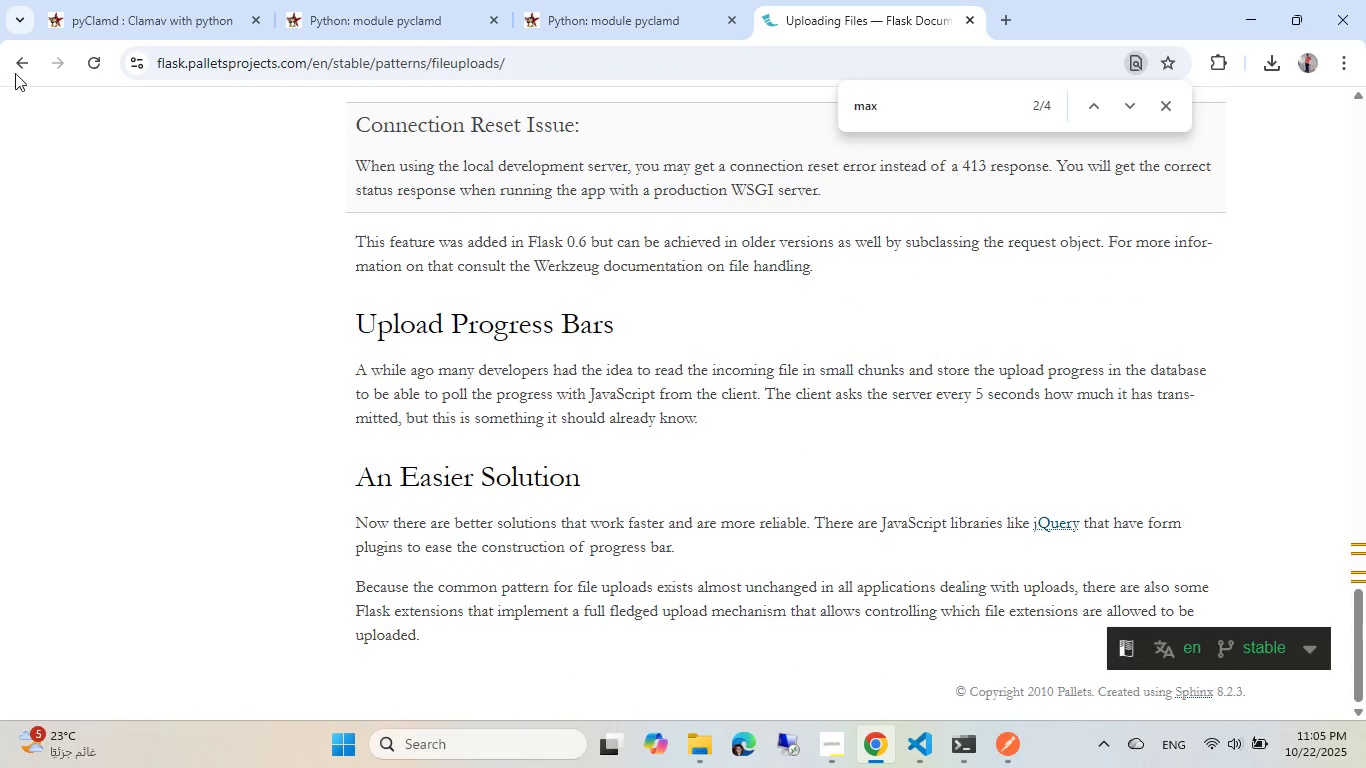 
left_click([22, 65])
 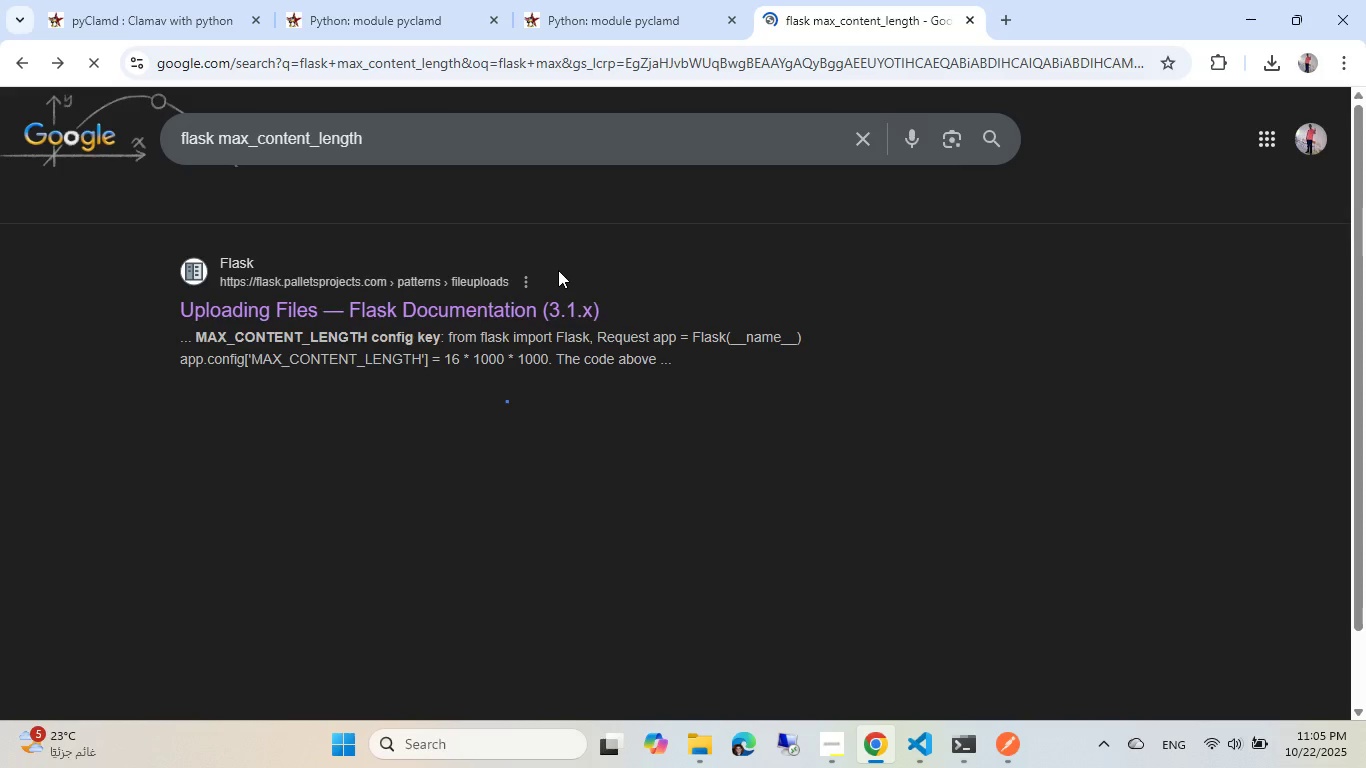 
left_click([451, 126])
 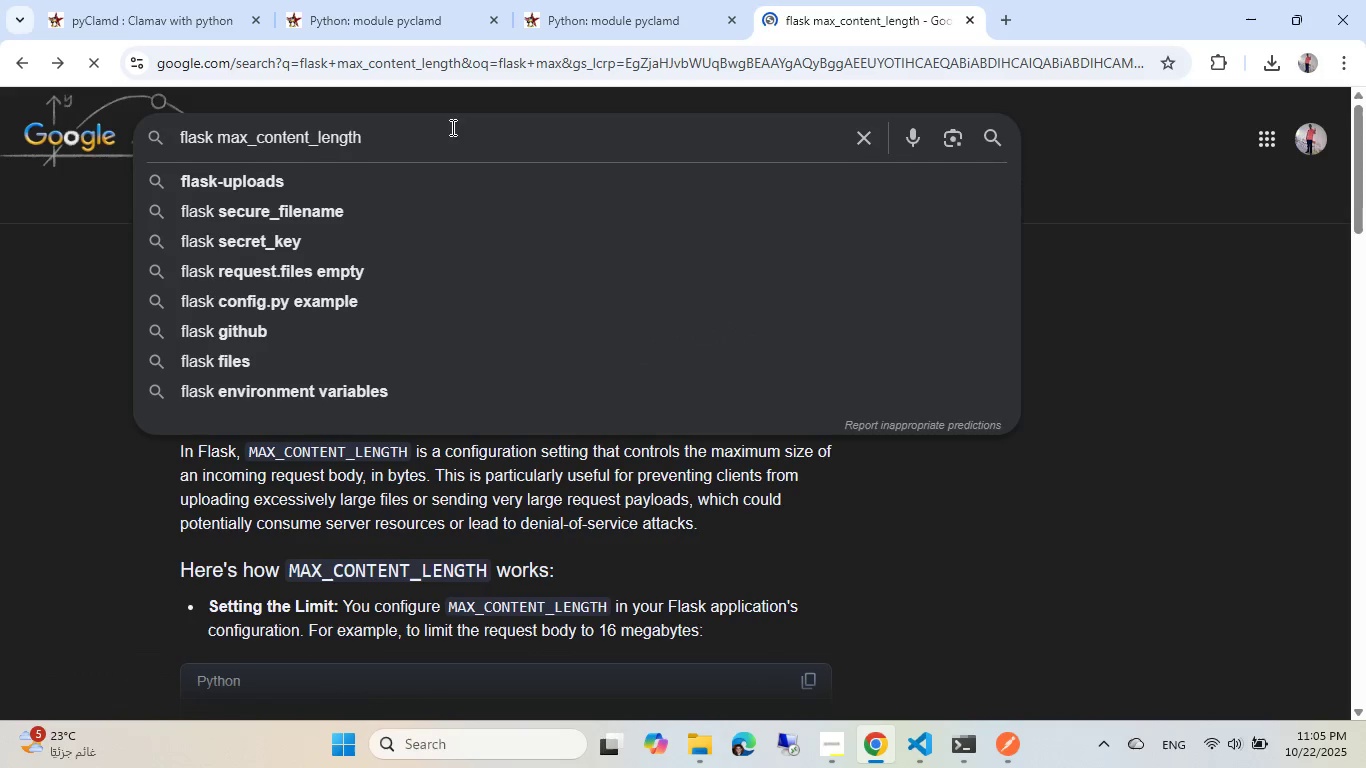 
key(Control+Backspace)
 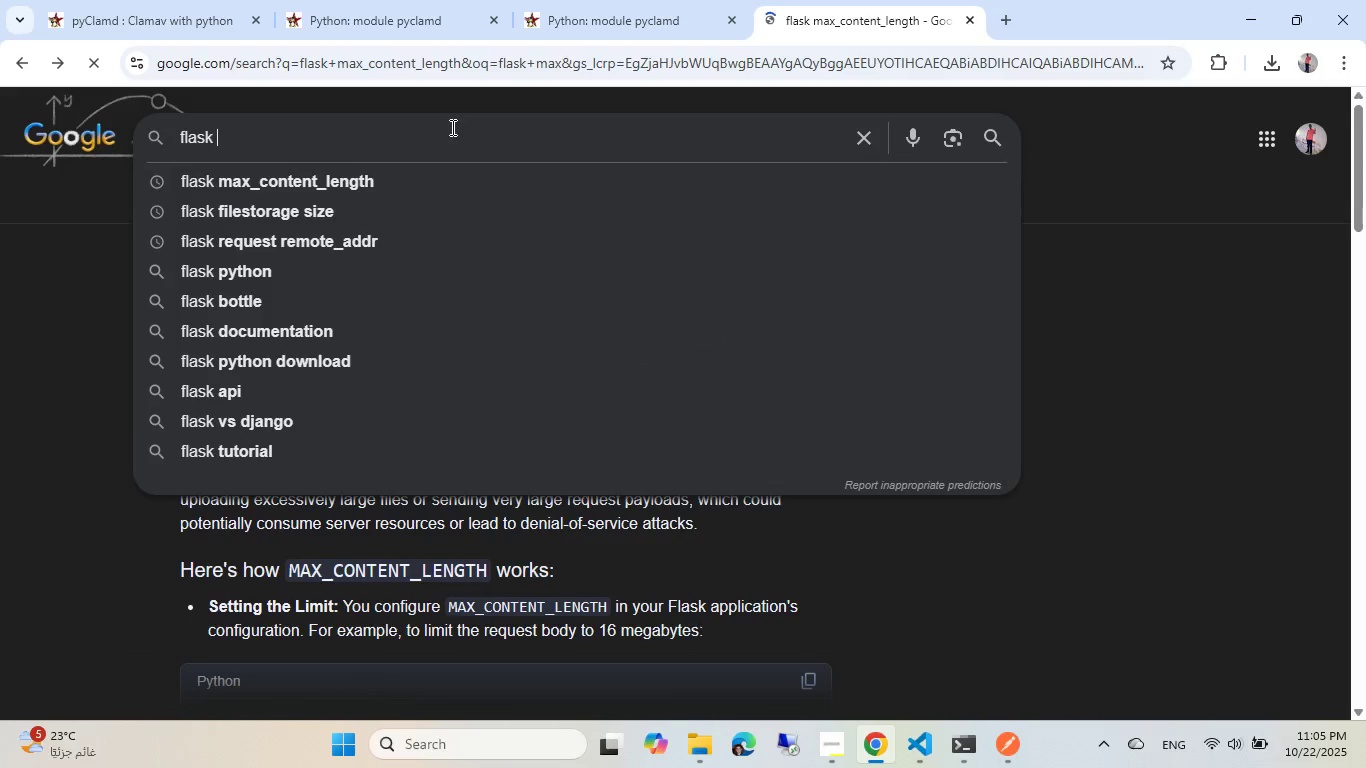 
type(allowed file types)
 